 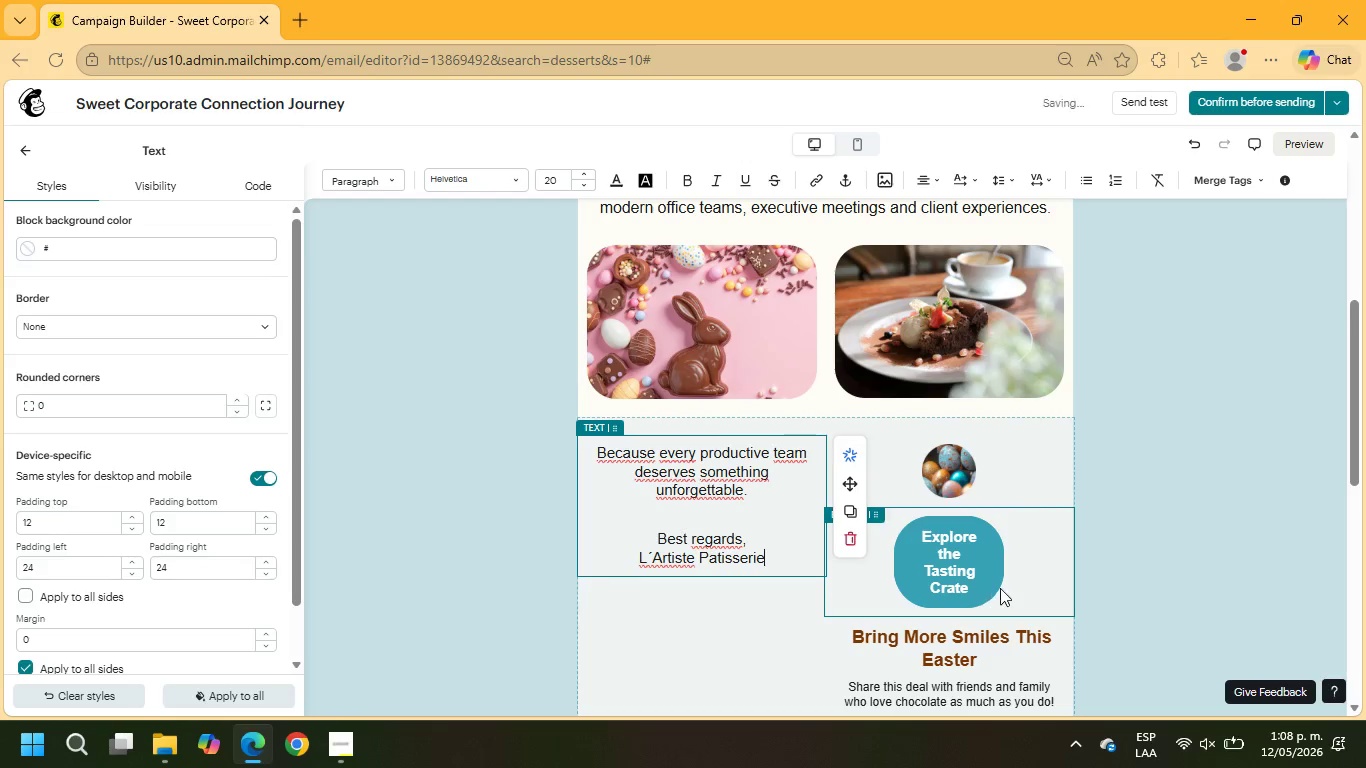 
left_click_drag(start_coordinate=[785, 564], to_coordinate=[654, 540])
 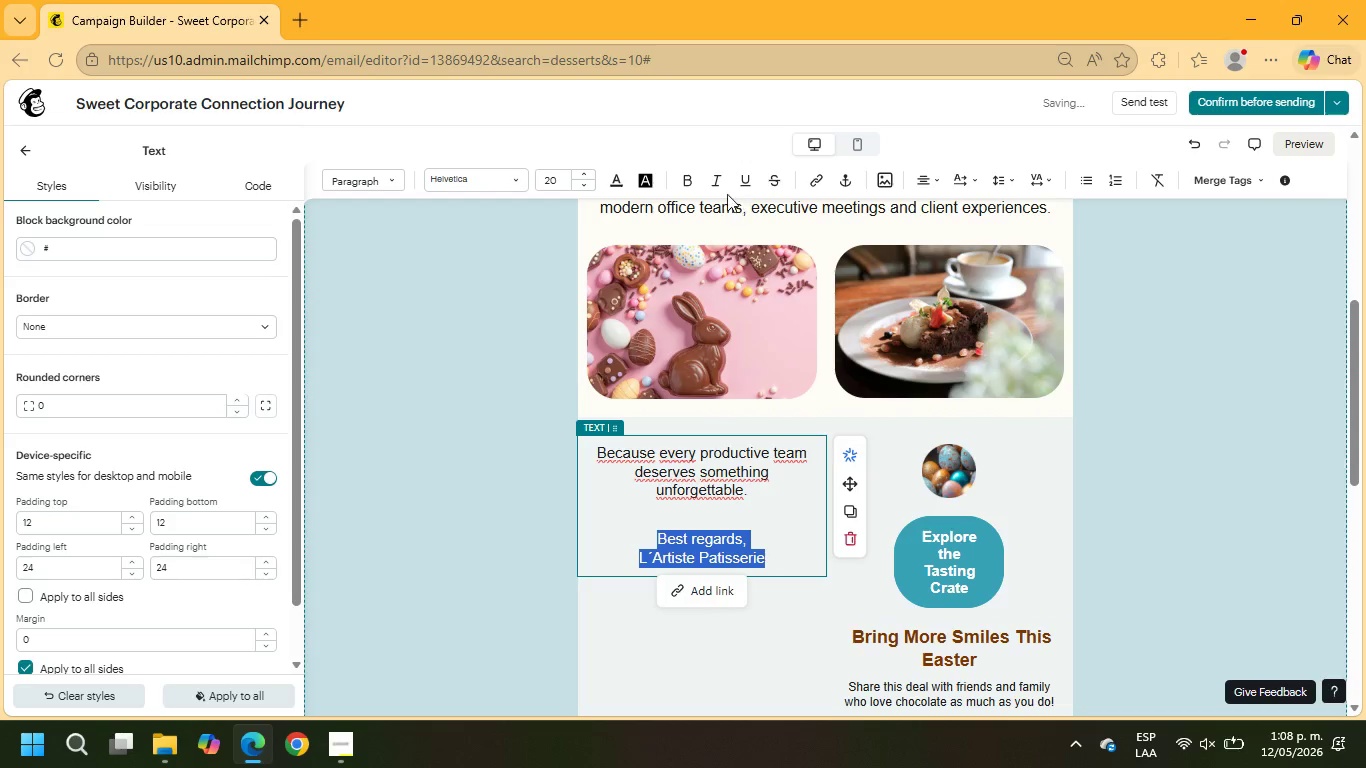 
left_click([685, 182])
 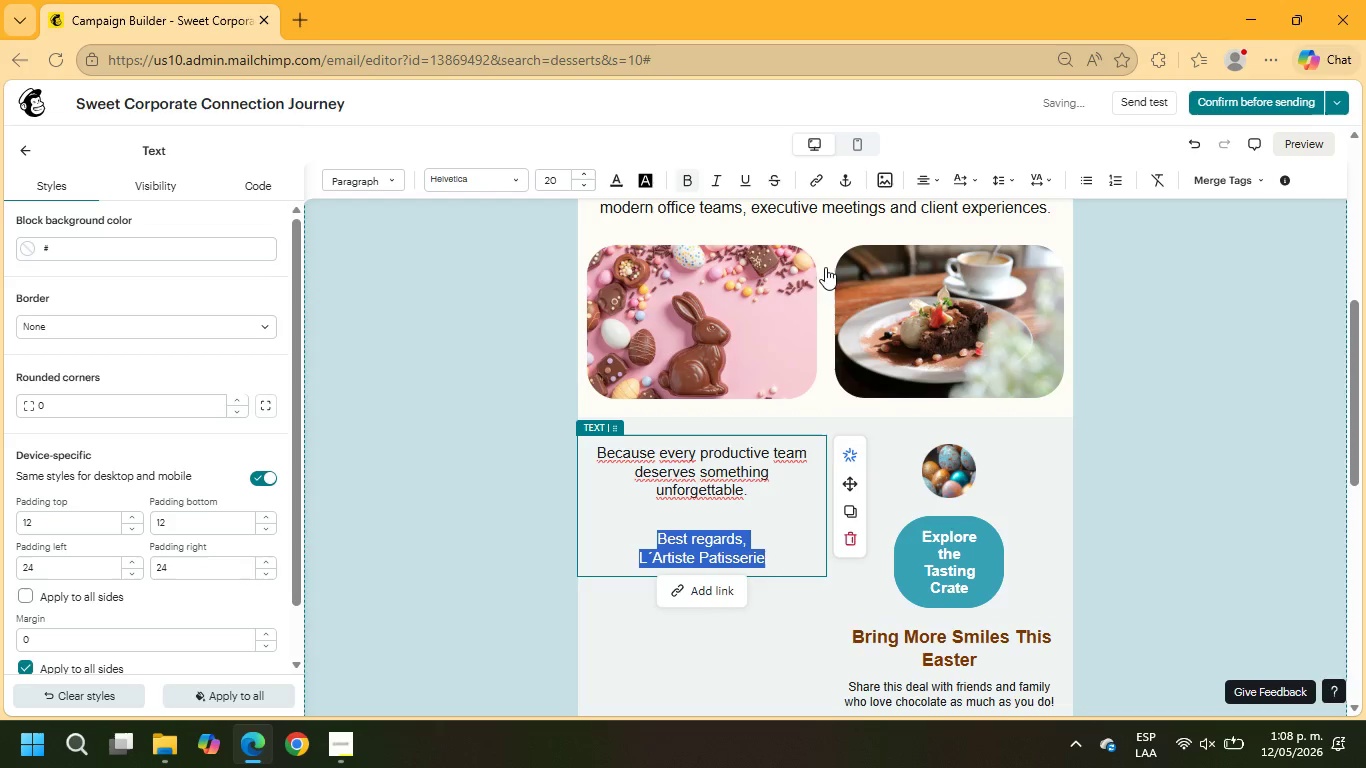 
scroll: coordinate [830, 287], scroll_direction: down, amount: 2.0
 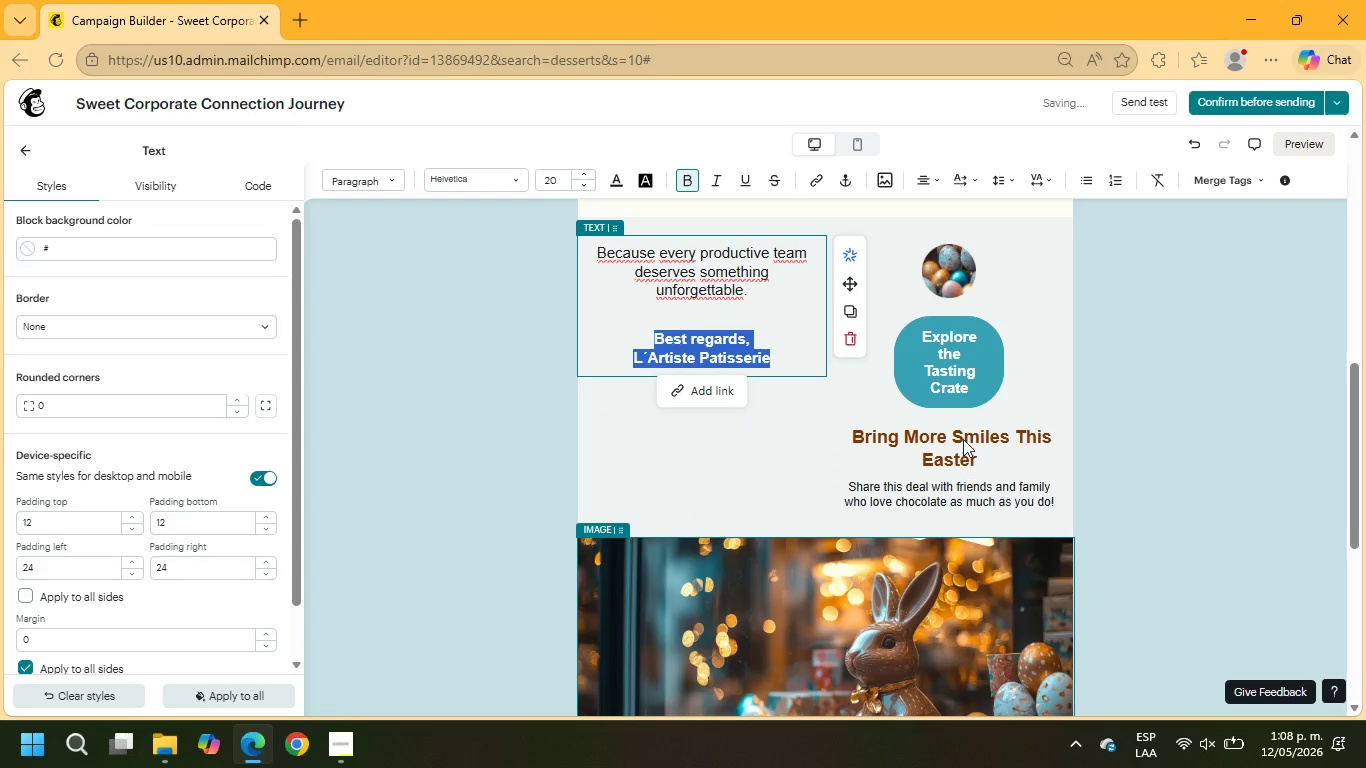 
left_click([963, 439])
 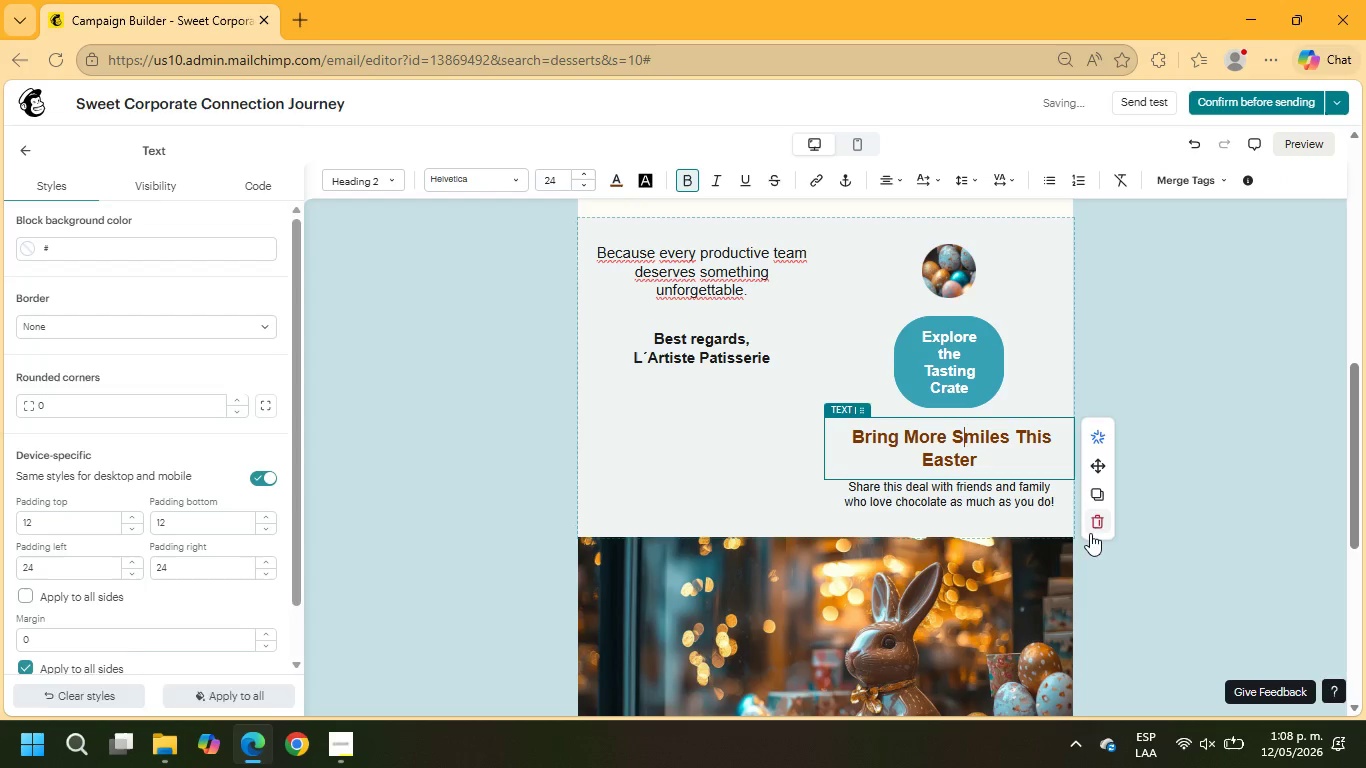 
left_click([1094, 523])
 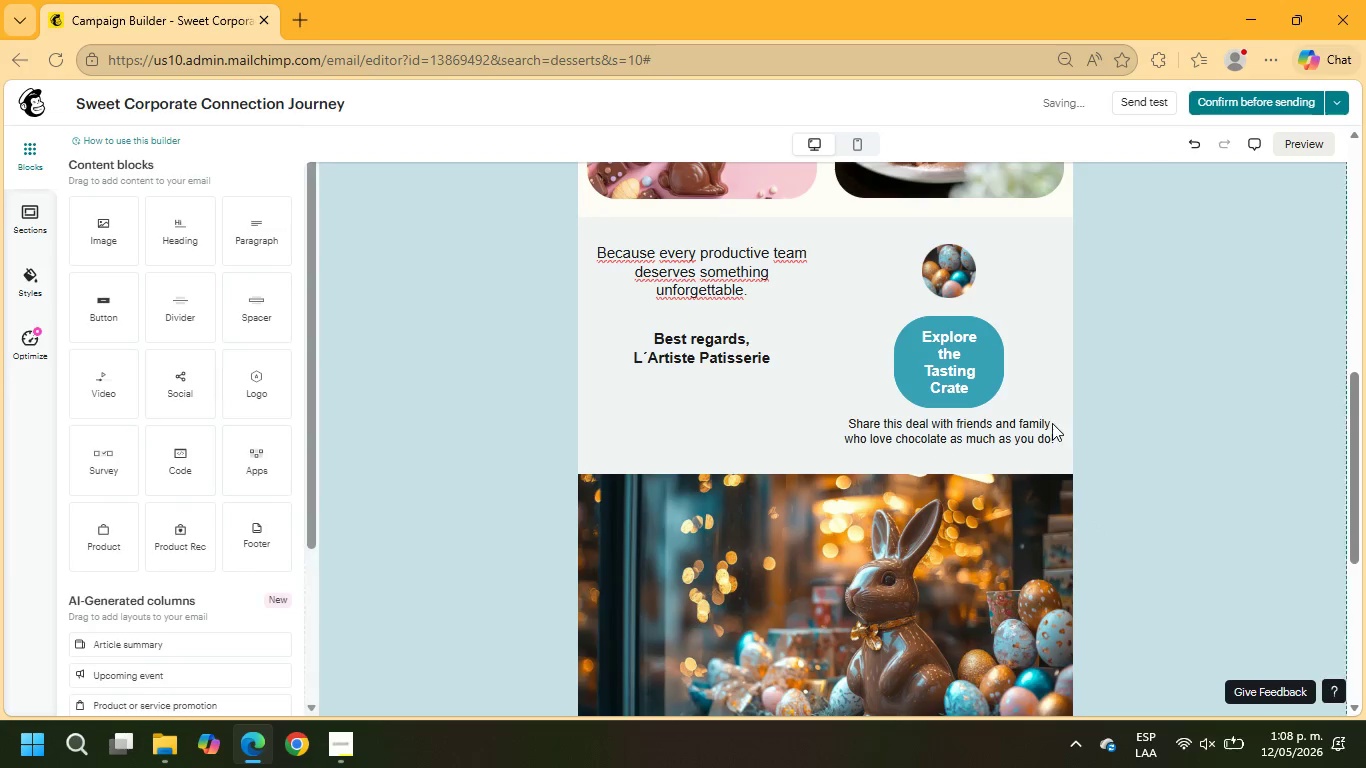 
left_click([1051, 421])
 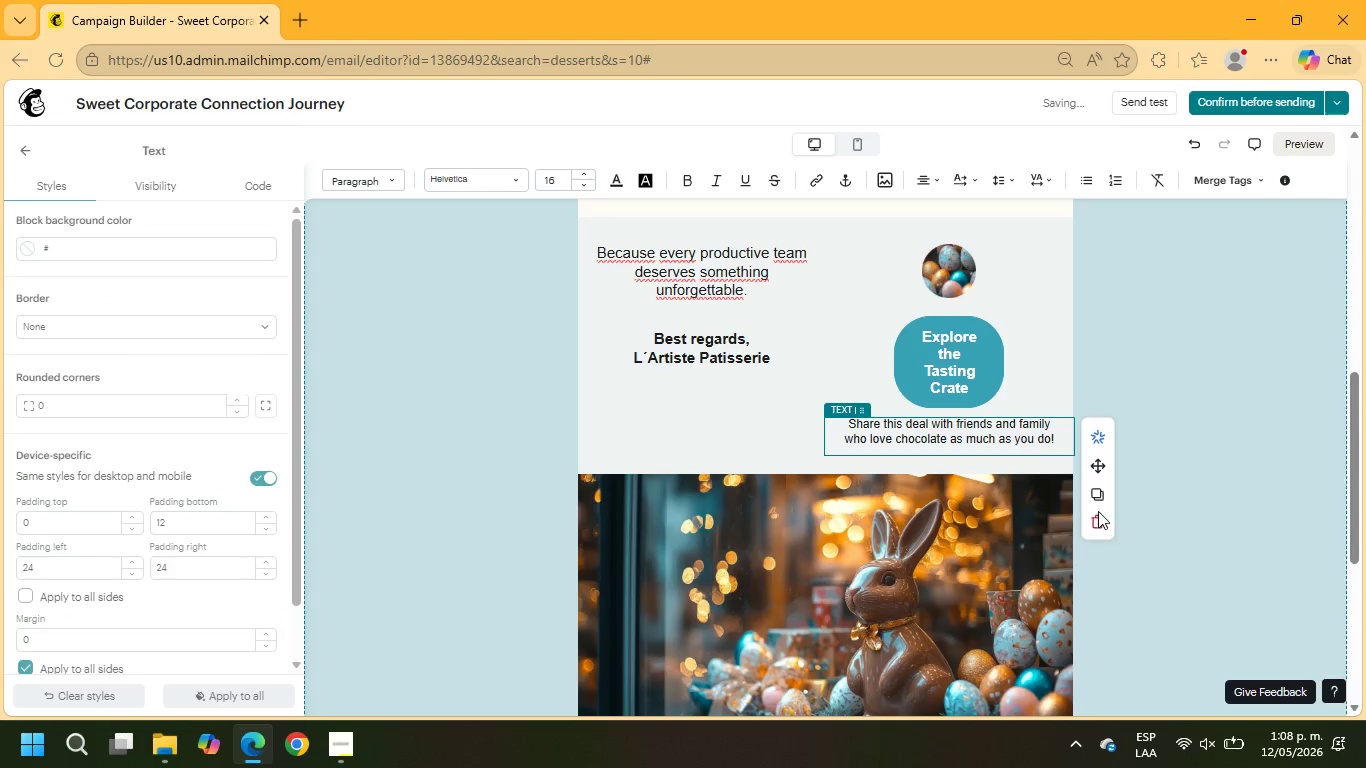 
left_click([1102, 520])
 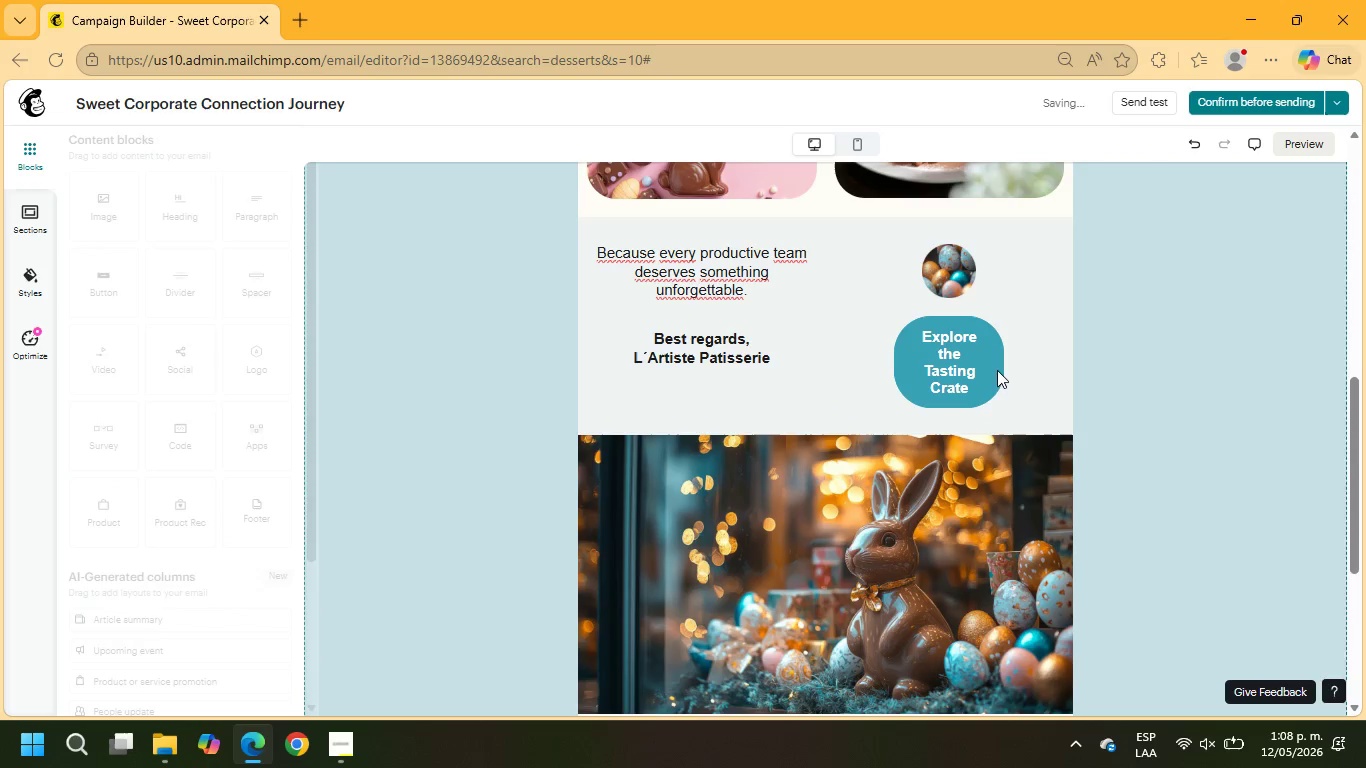 
left_click([993, 366])
 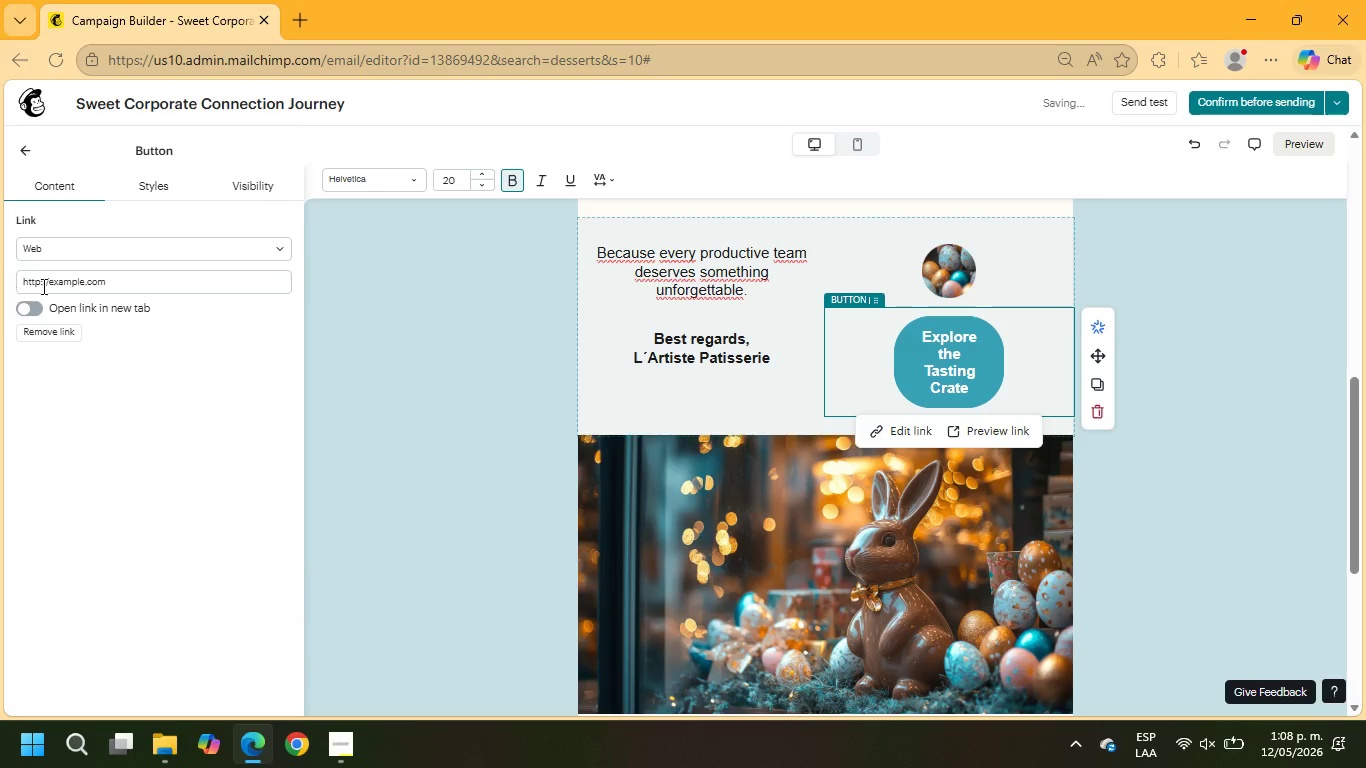 
left_click([154, 186])
 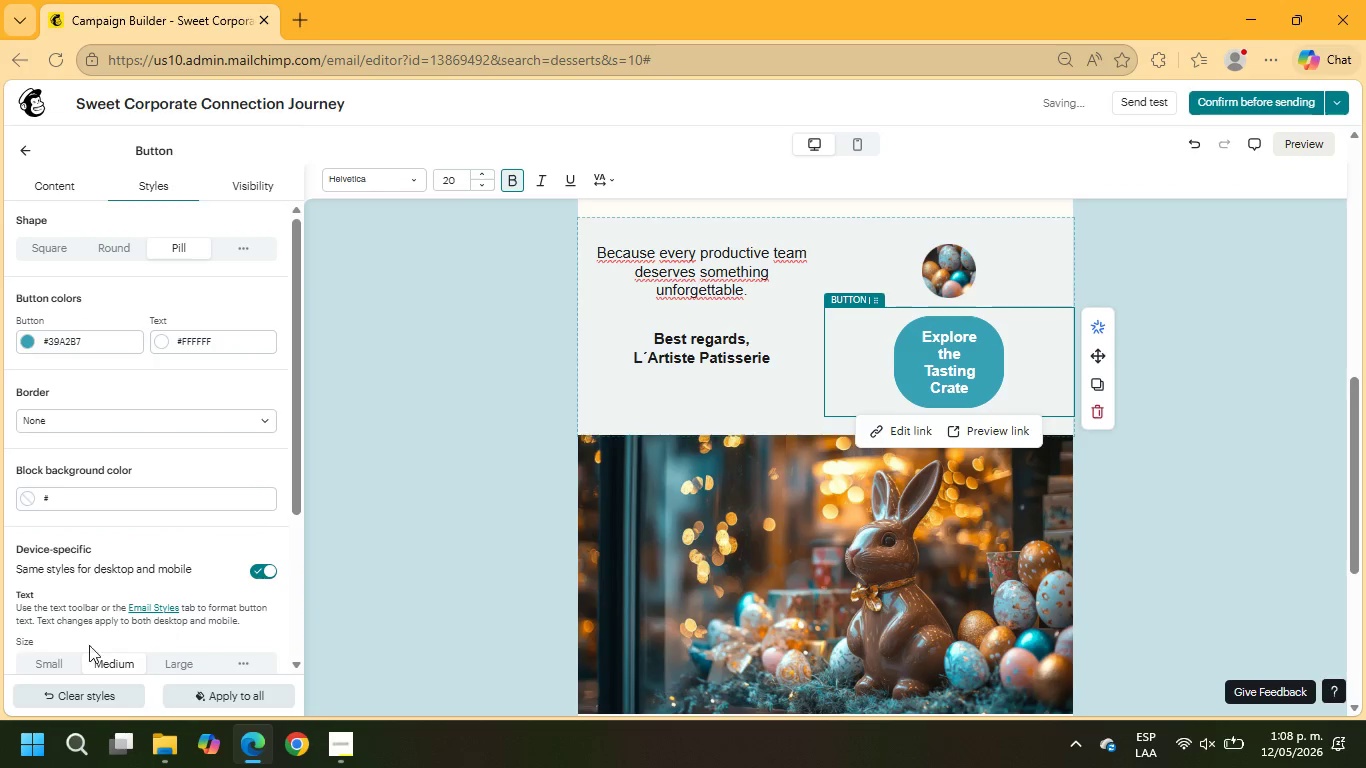 
left_click([44, 666])
 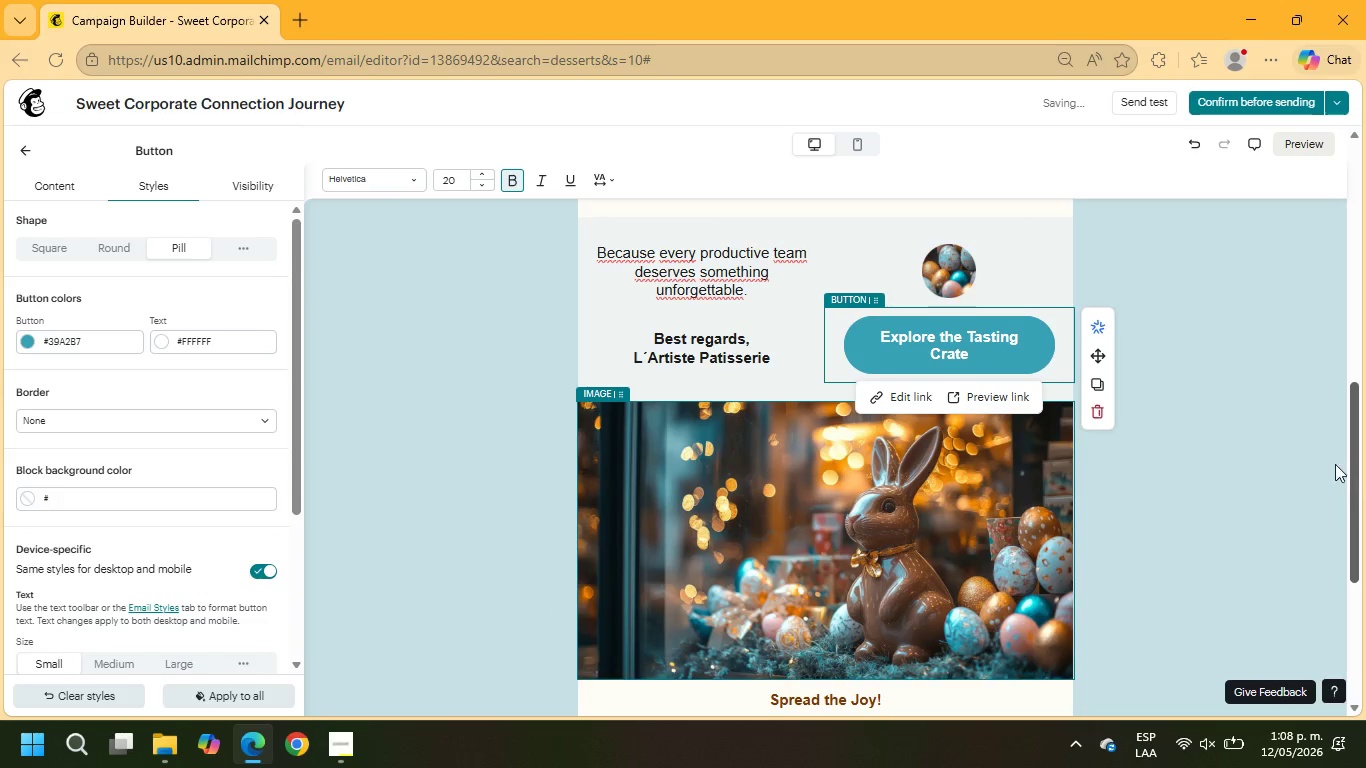 
scroll: coordinate [1077, 468], scroll_direction: up, amount: 2.0
 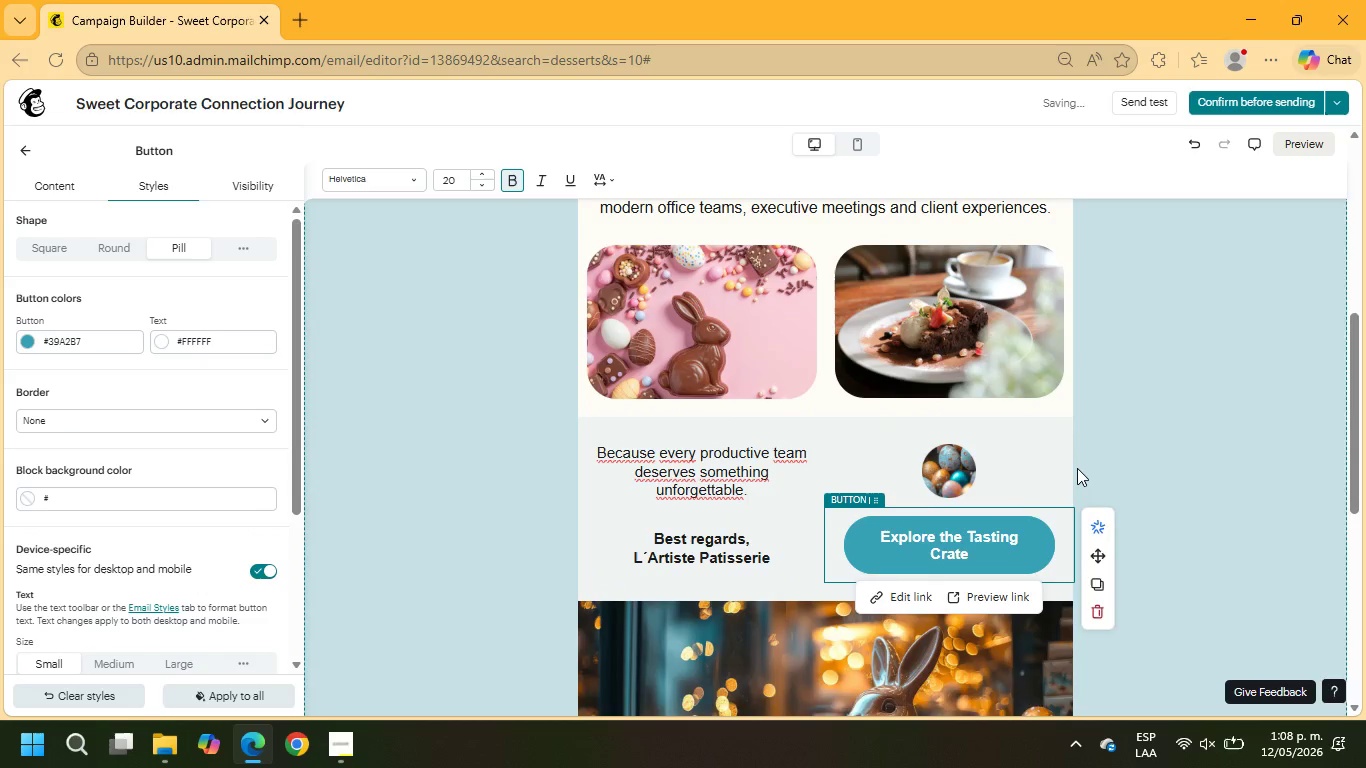 
scroll: coordinate [848, 569], scroll_direction: down, amount: 3.0
 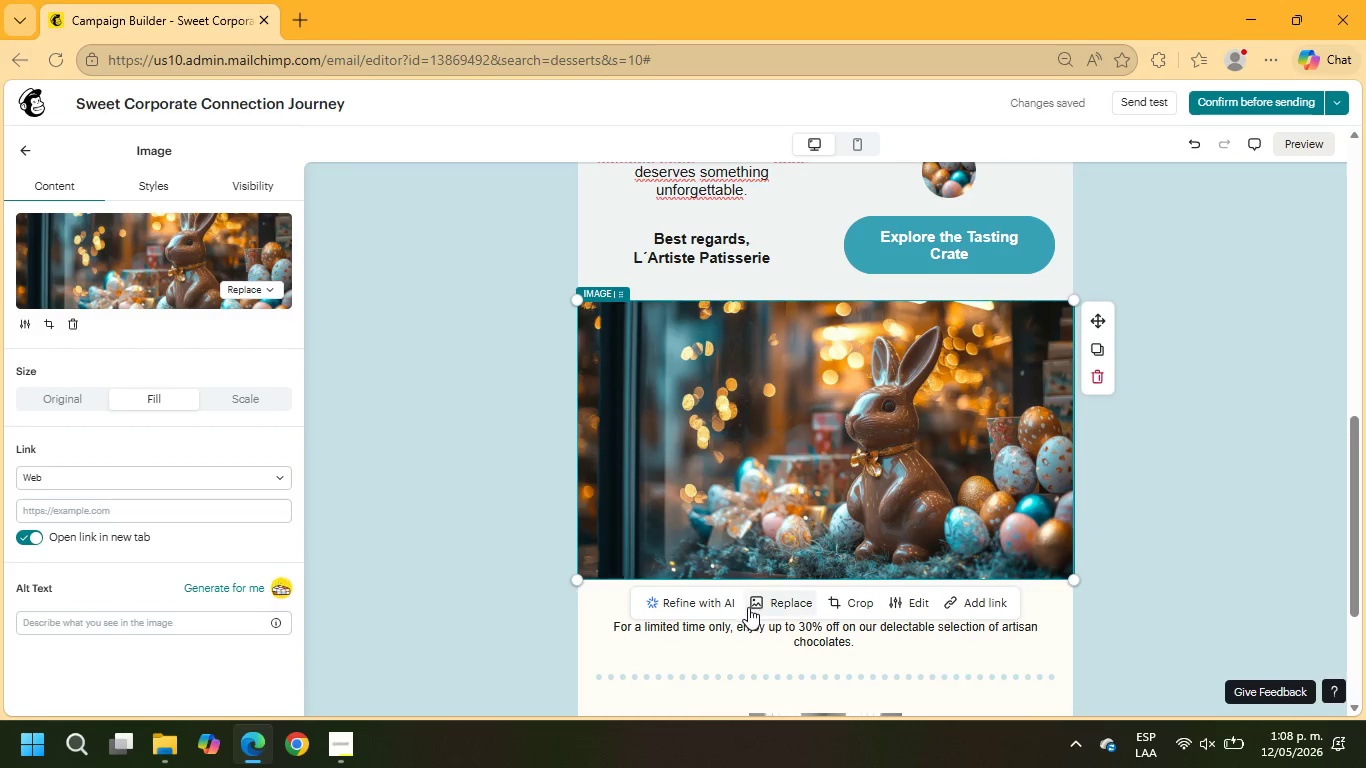 
left_click([768, 602])
 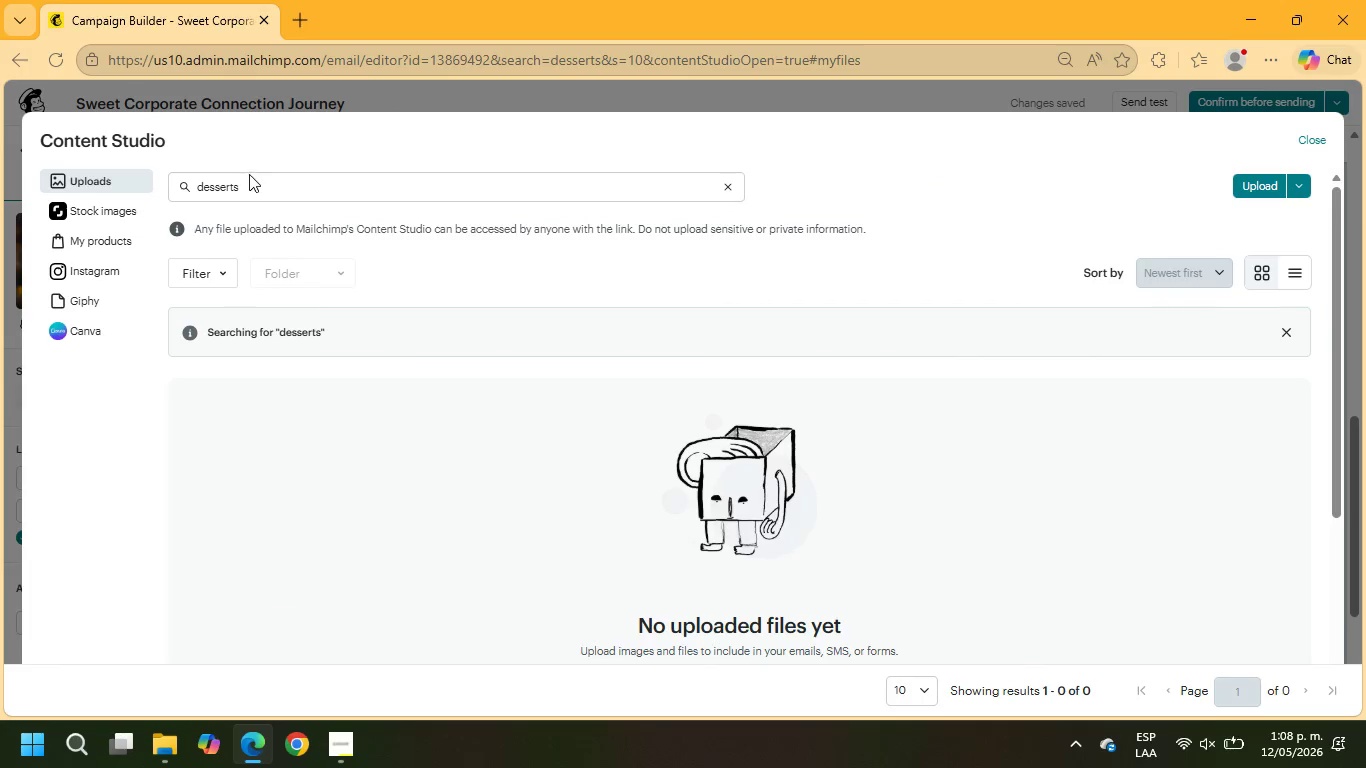 
left_click([254, 179])
 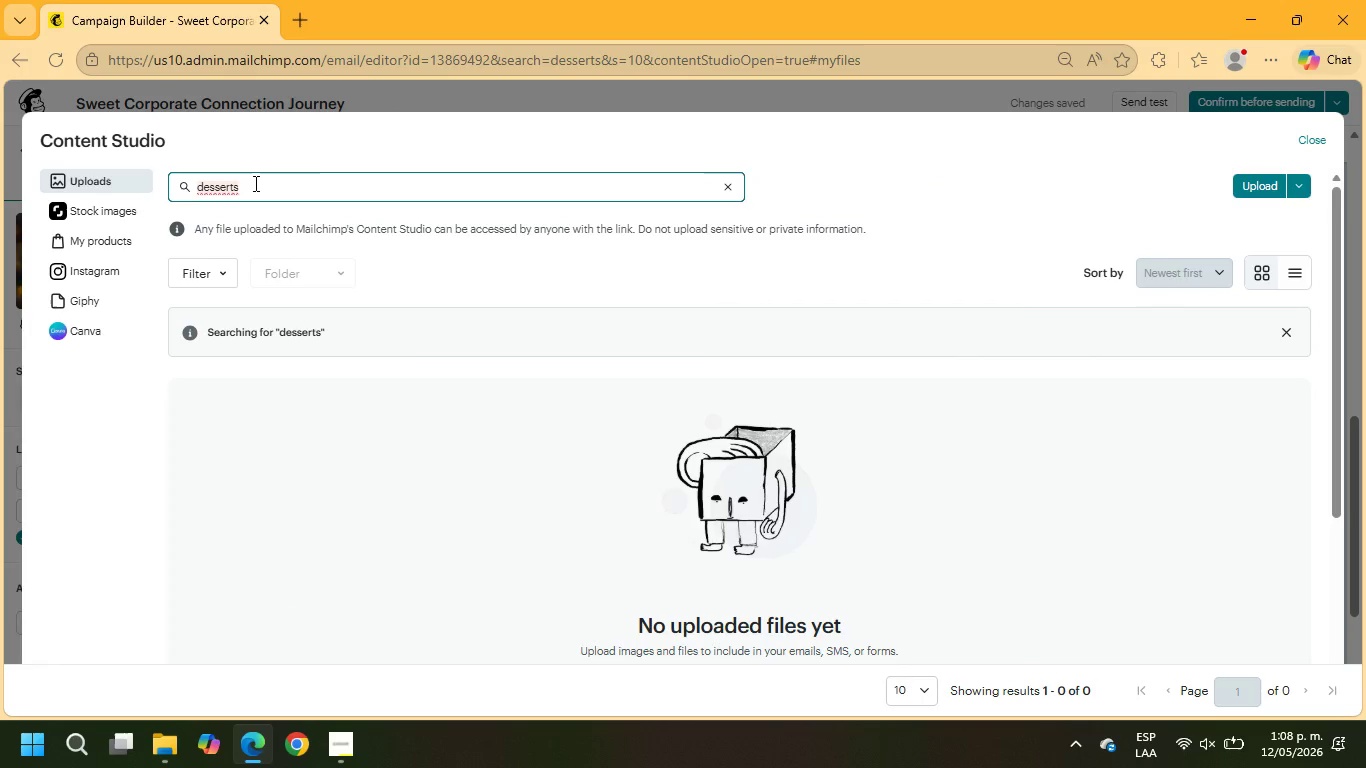 
key(Backspace)
type( box)
 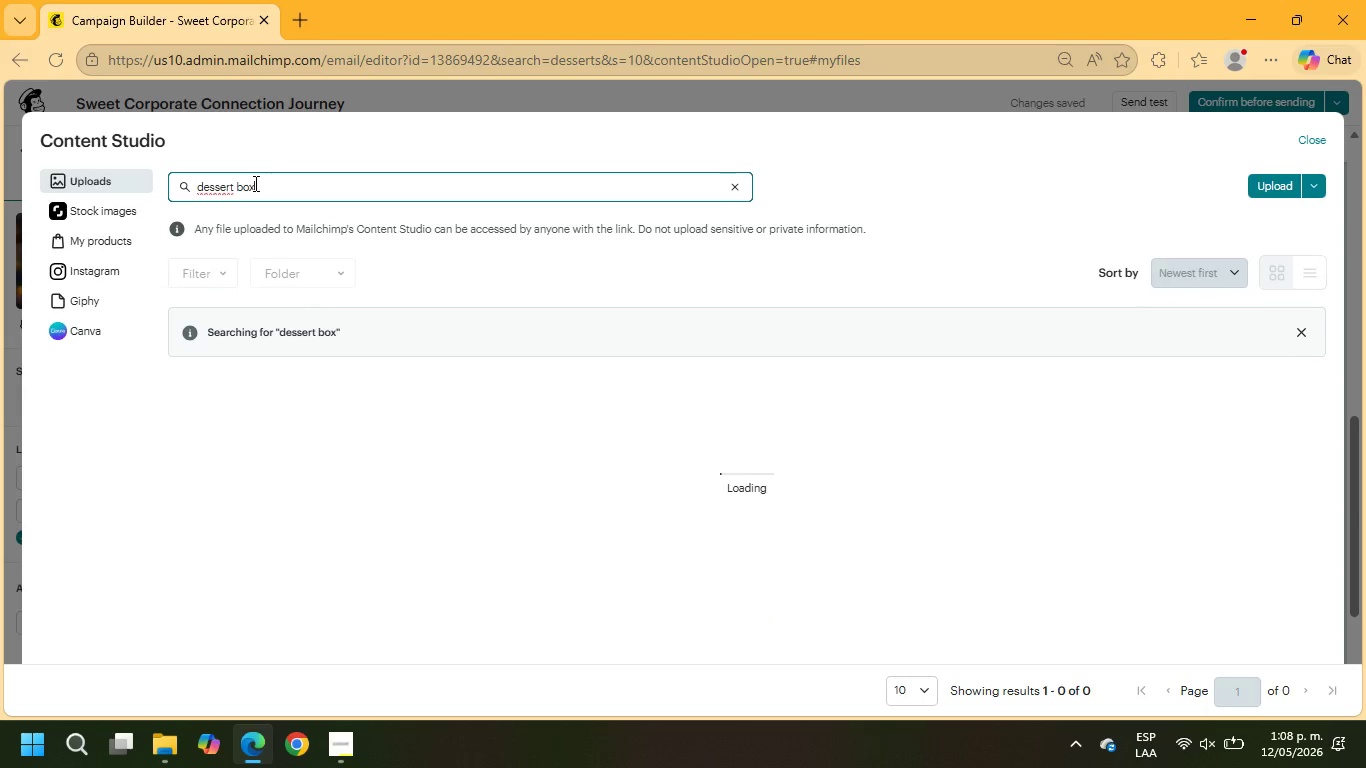 
key(Enter)
 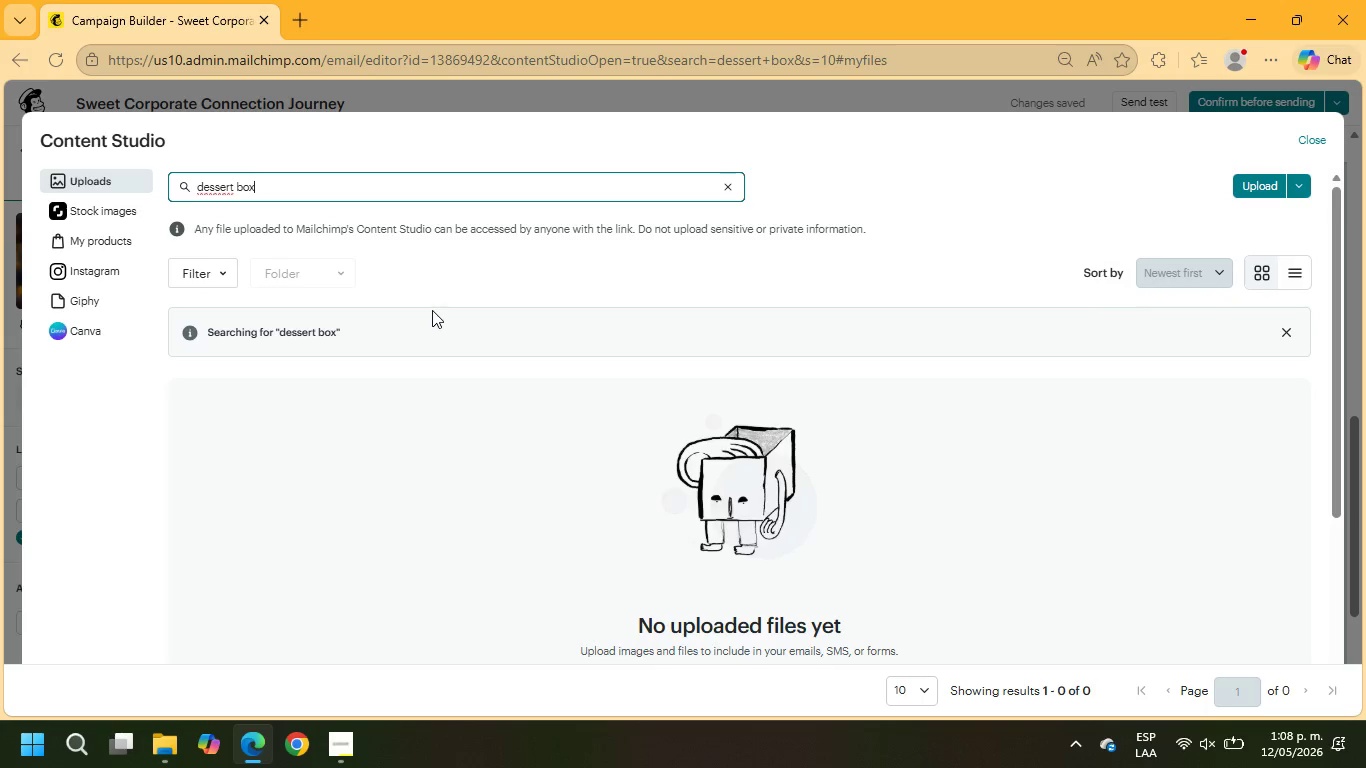 
left_click([104, 223])
 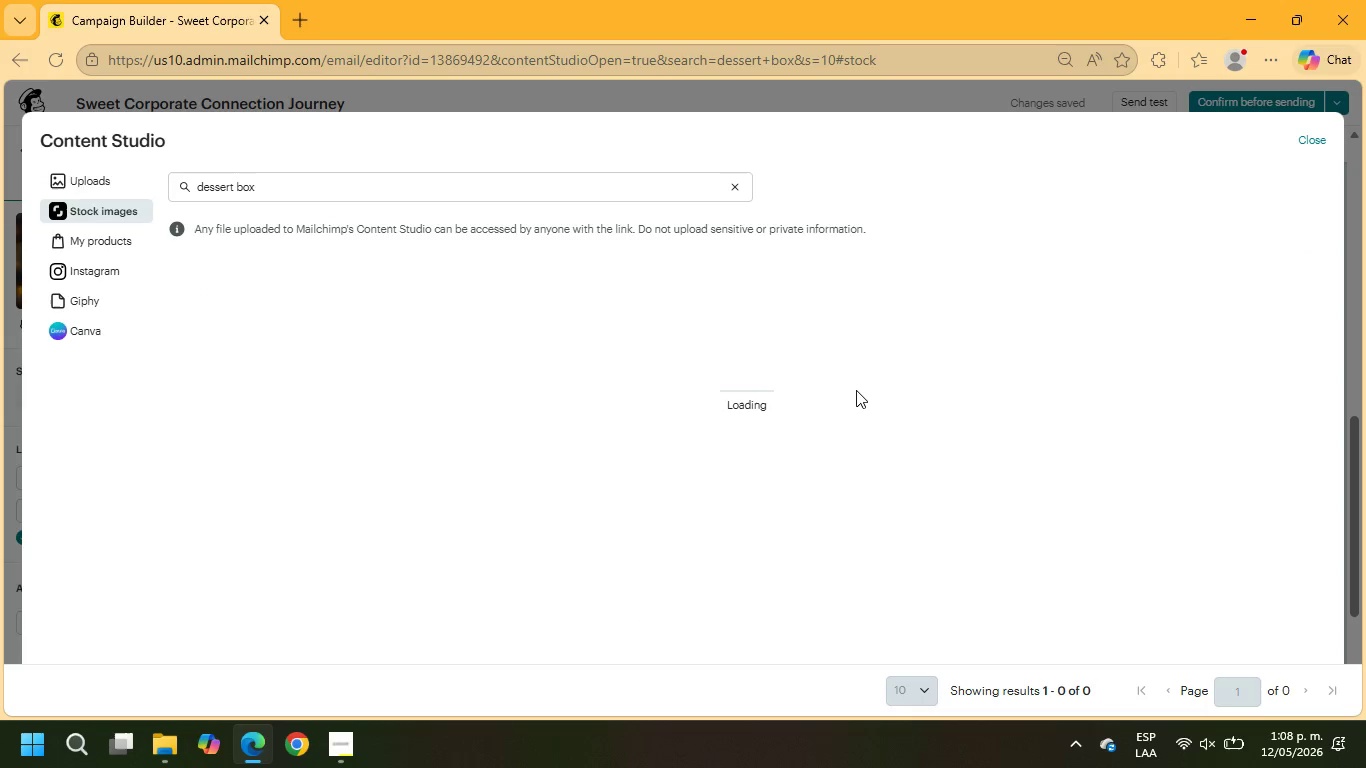 
wait(8.02)
 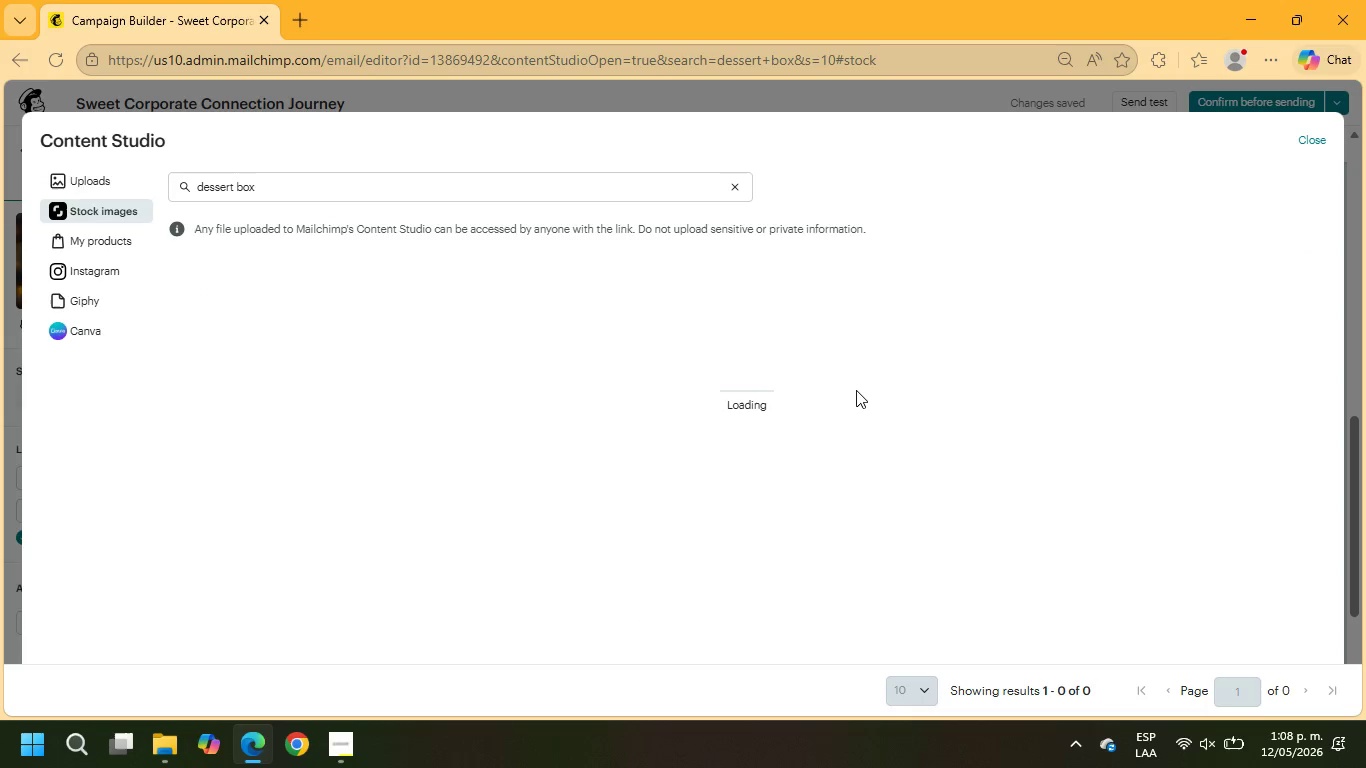 
left_click([963, 405])
 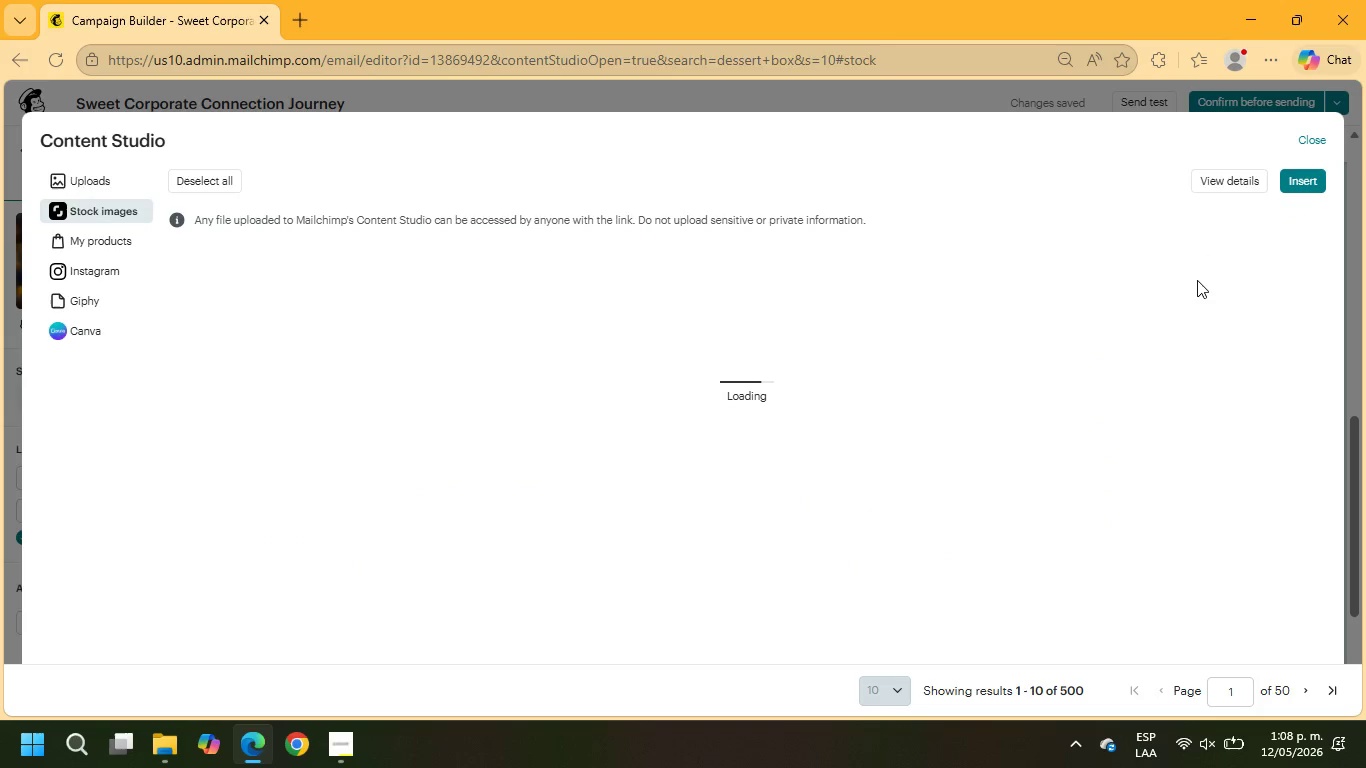 
wait(12.66)
 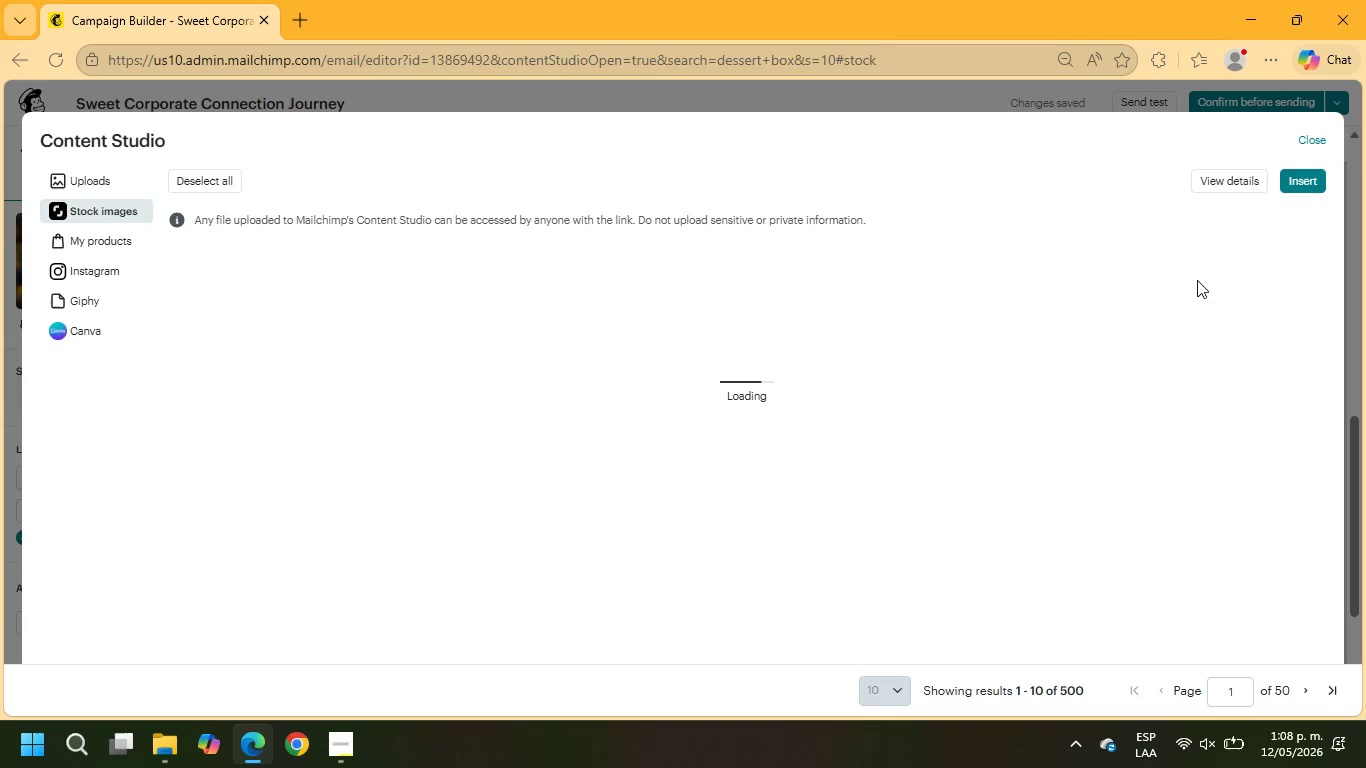 
scroll: coordinate [986, 412], scroll_direction: down, amount: 4.0
 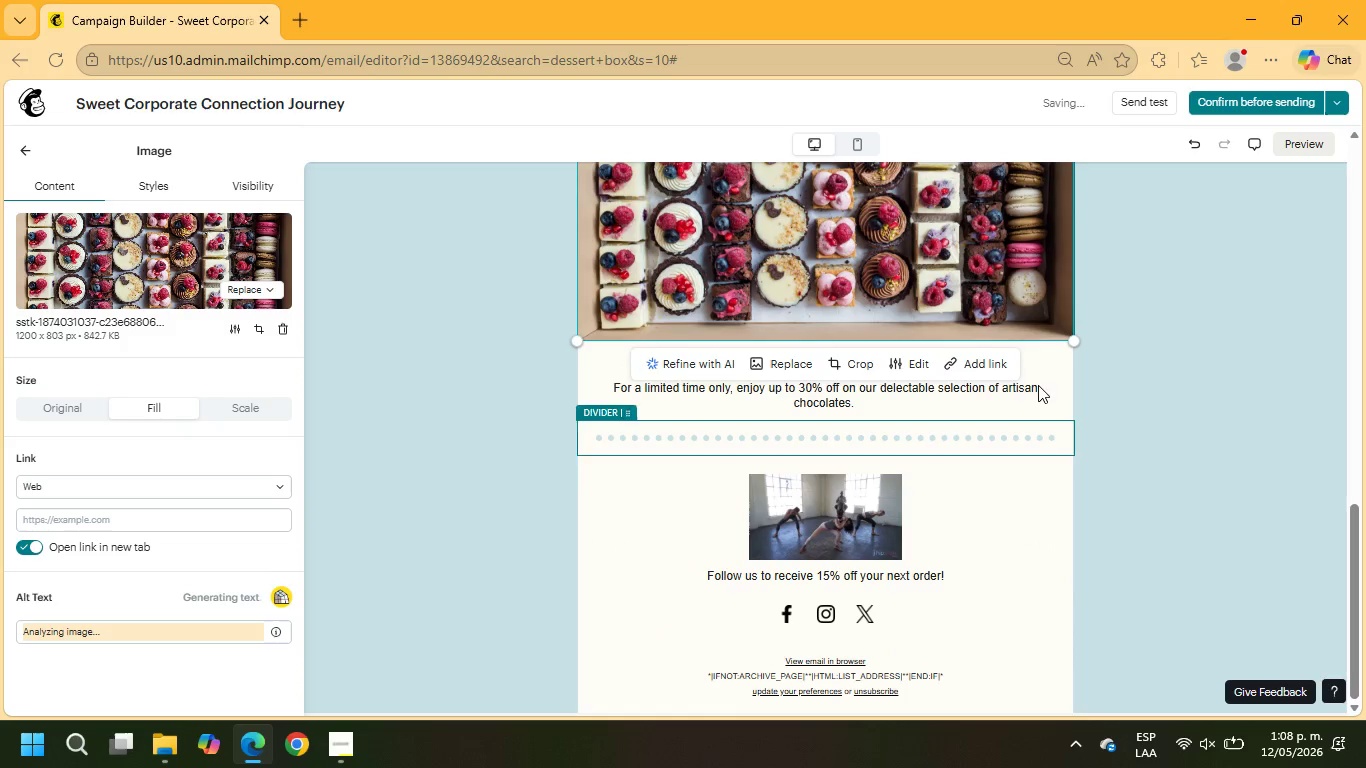 
left_click([1036, 378])
 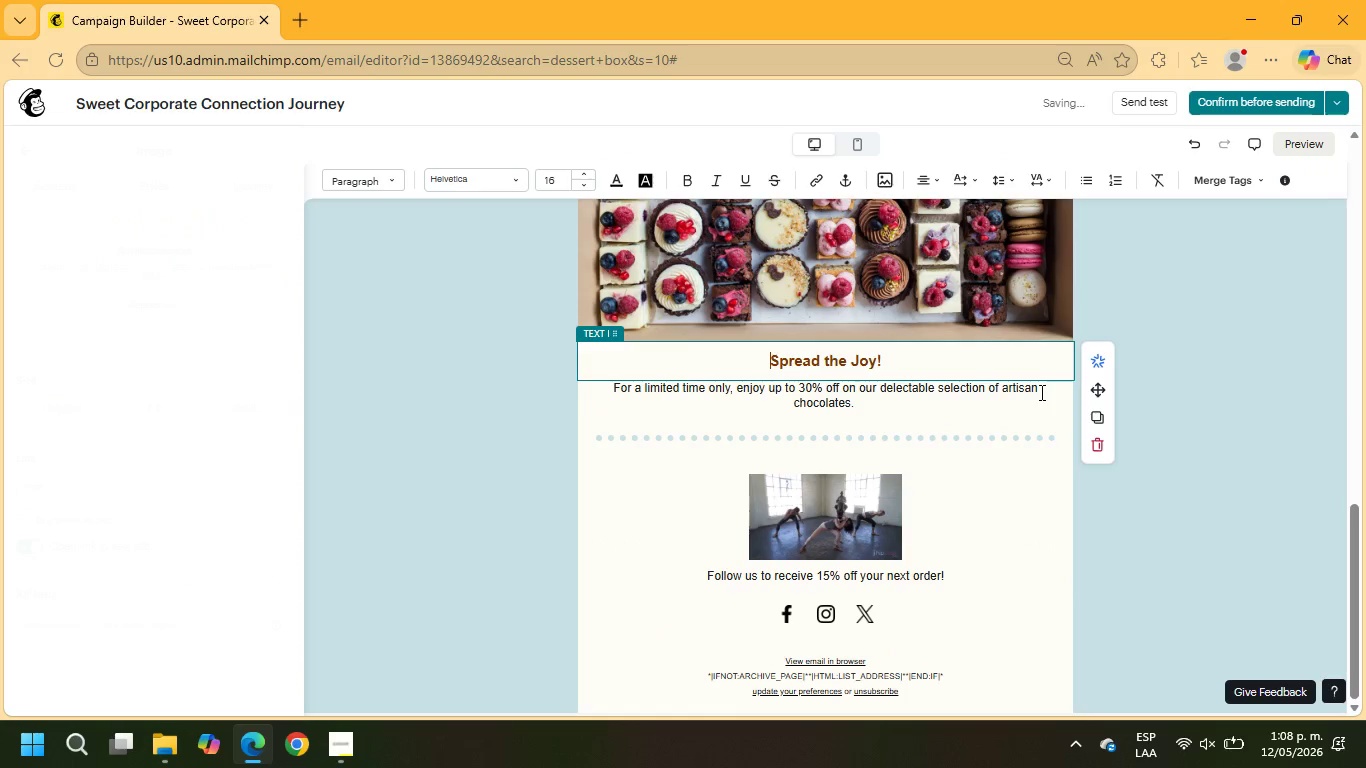 
left_click([1040, 392])
 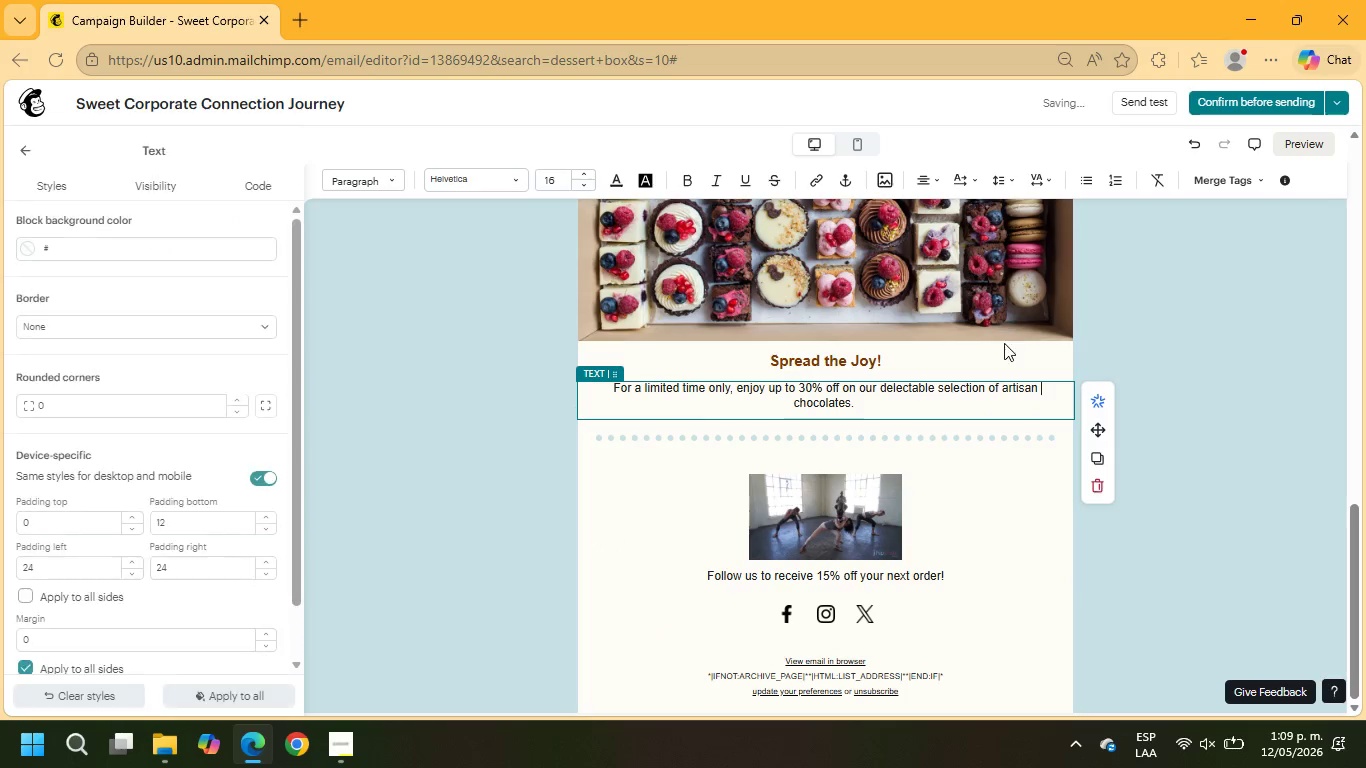 
left_click([993, 354])
 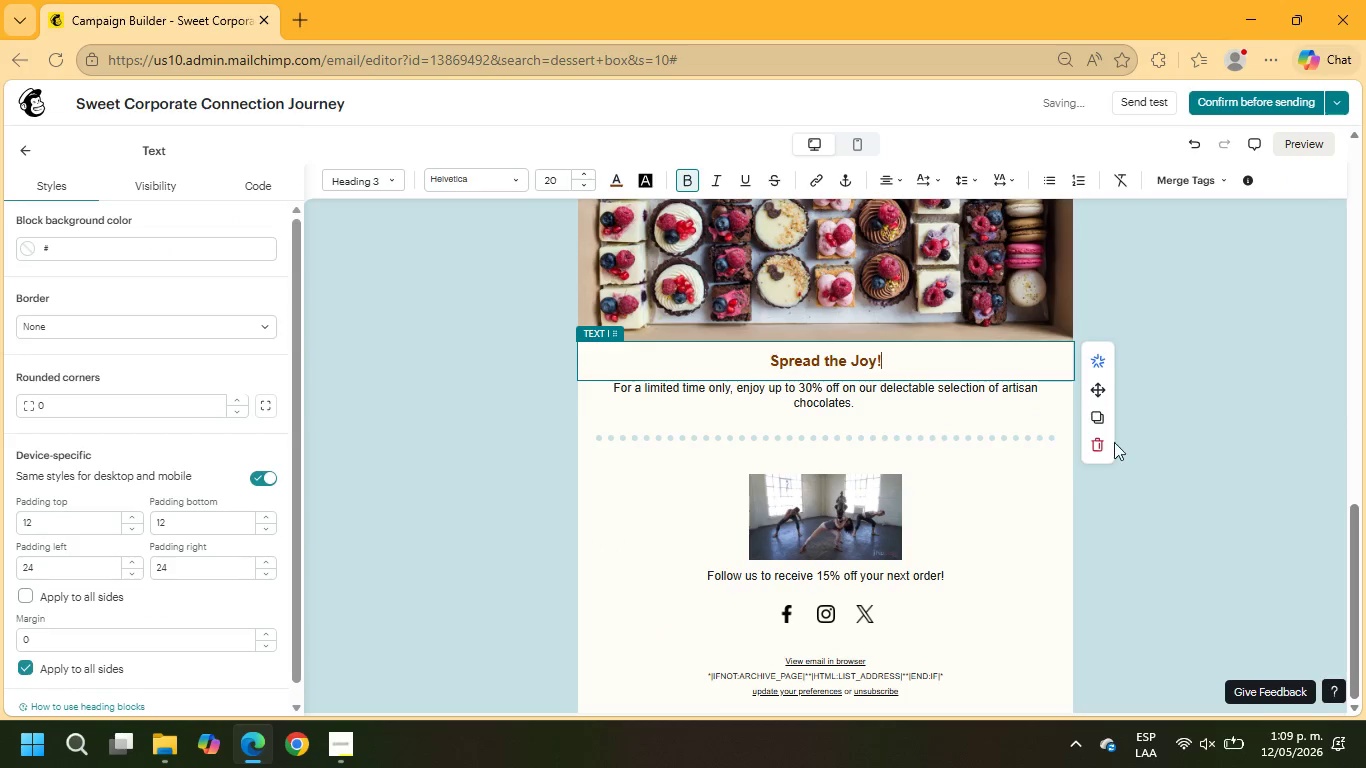 
left_click([1096, 443])
 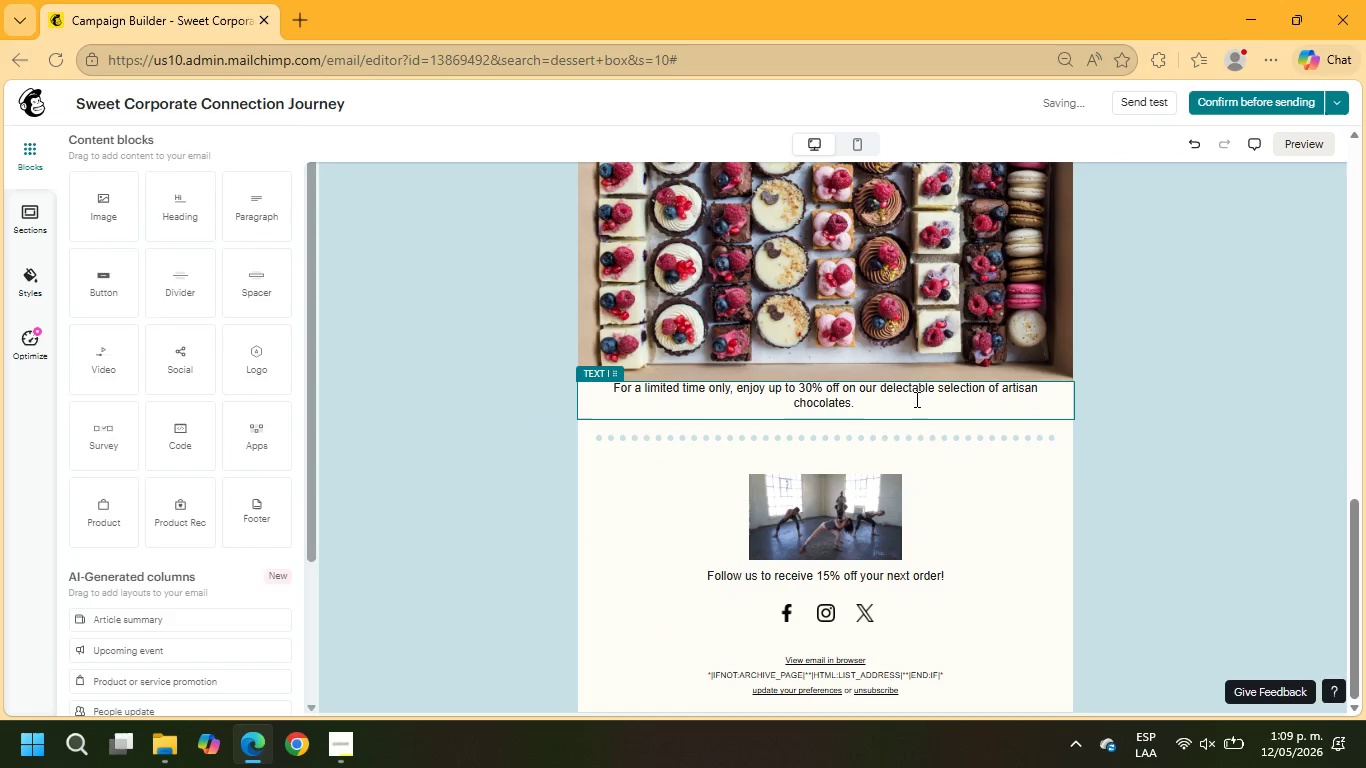 
left_click([910, 399])
 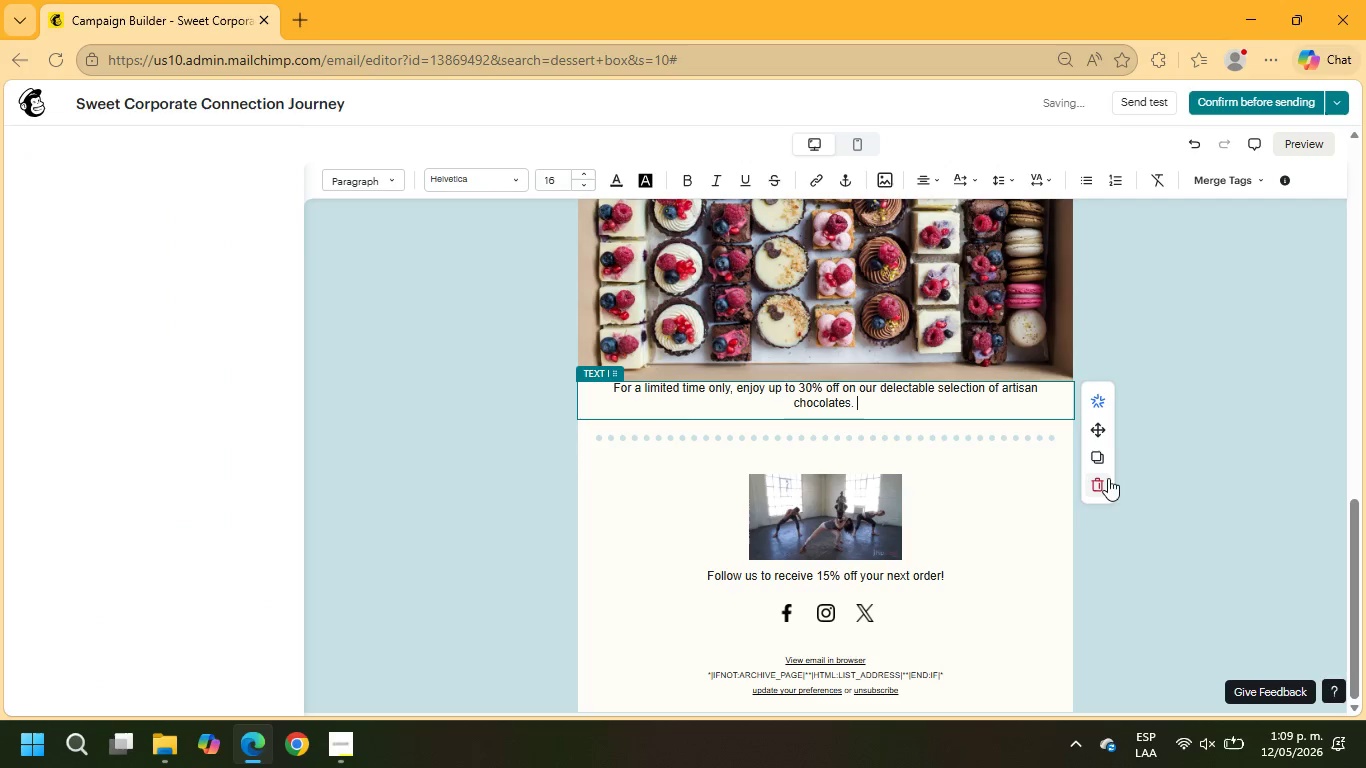 
left_click([1099, 486])
 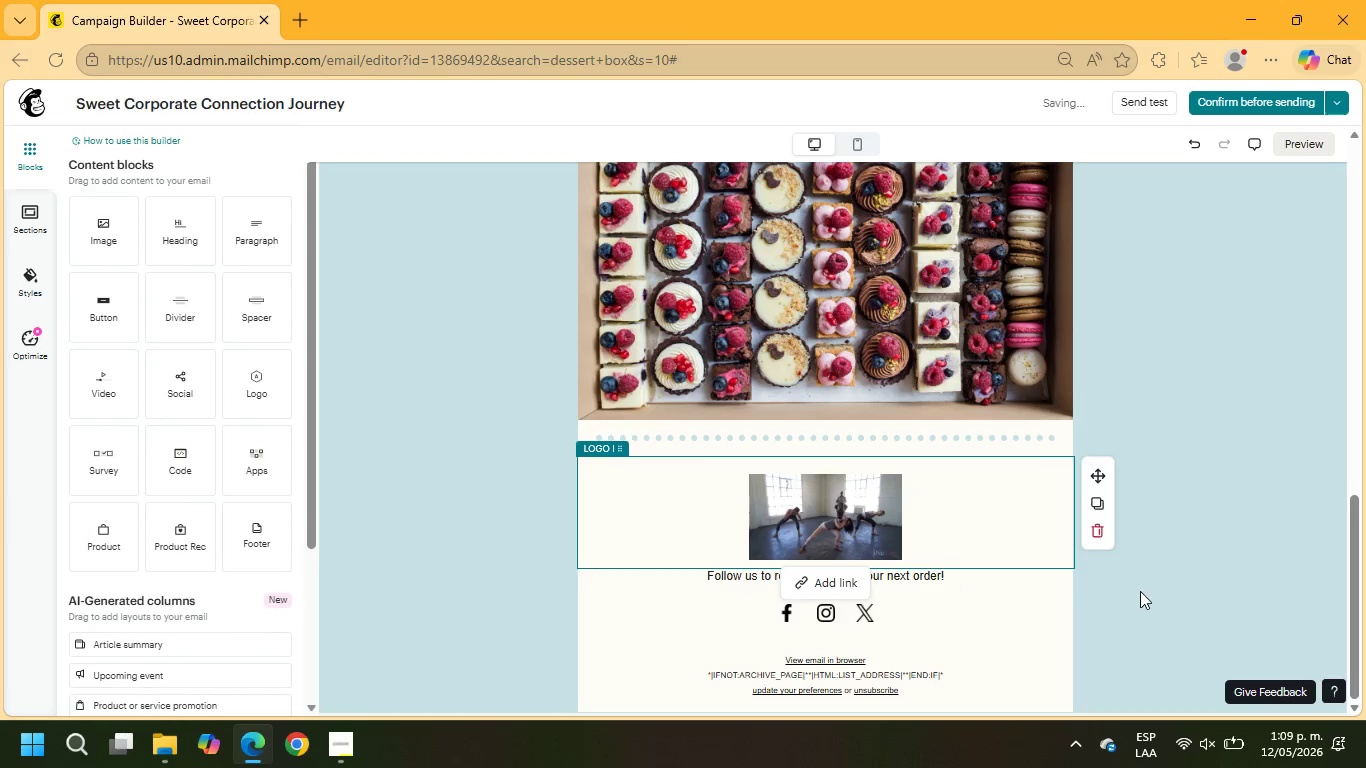 
left_click([1101, 540])
 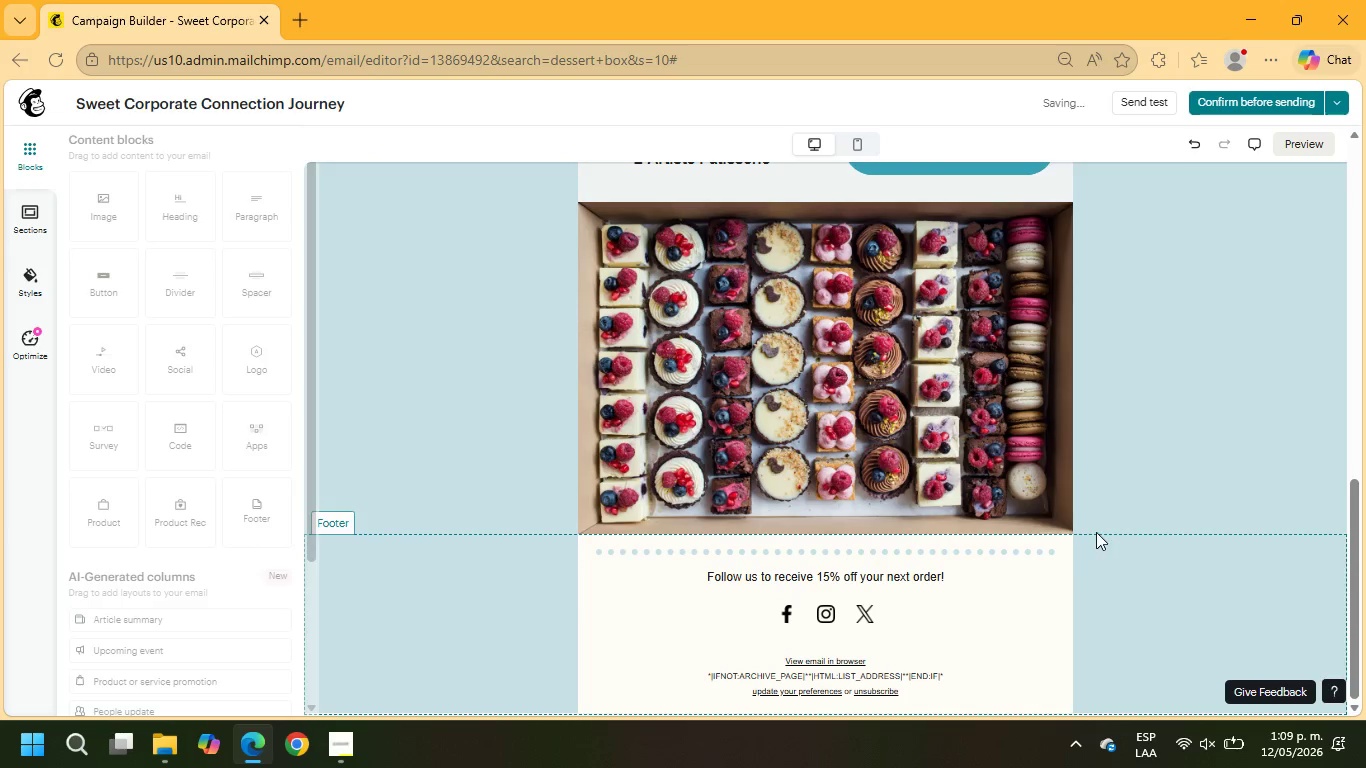 
scroll: coordinate [1089, 516], scroll_direction: up, amount: 11.0
 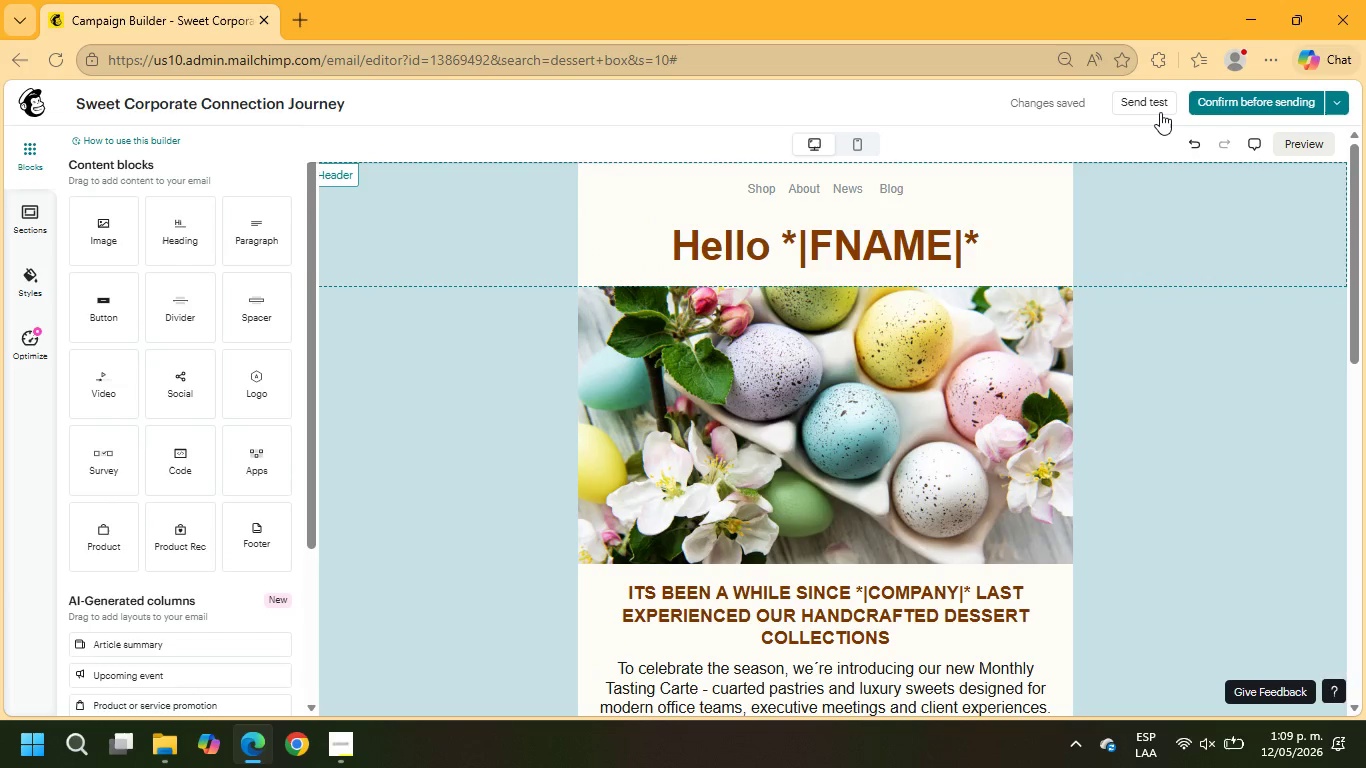 
left_click([1208, 102])
 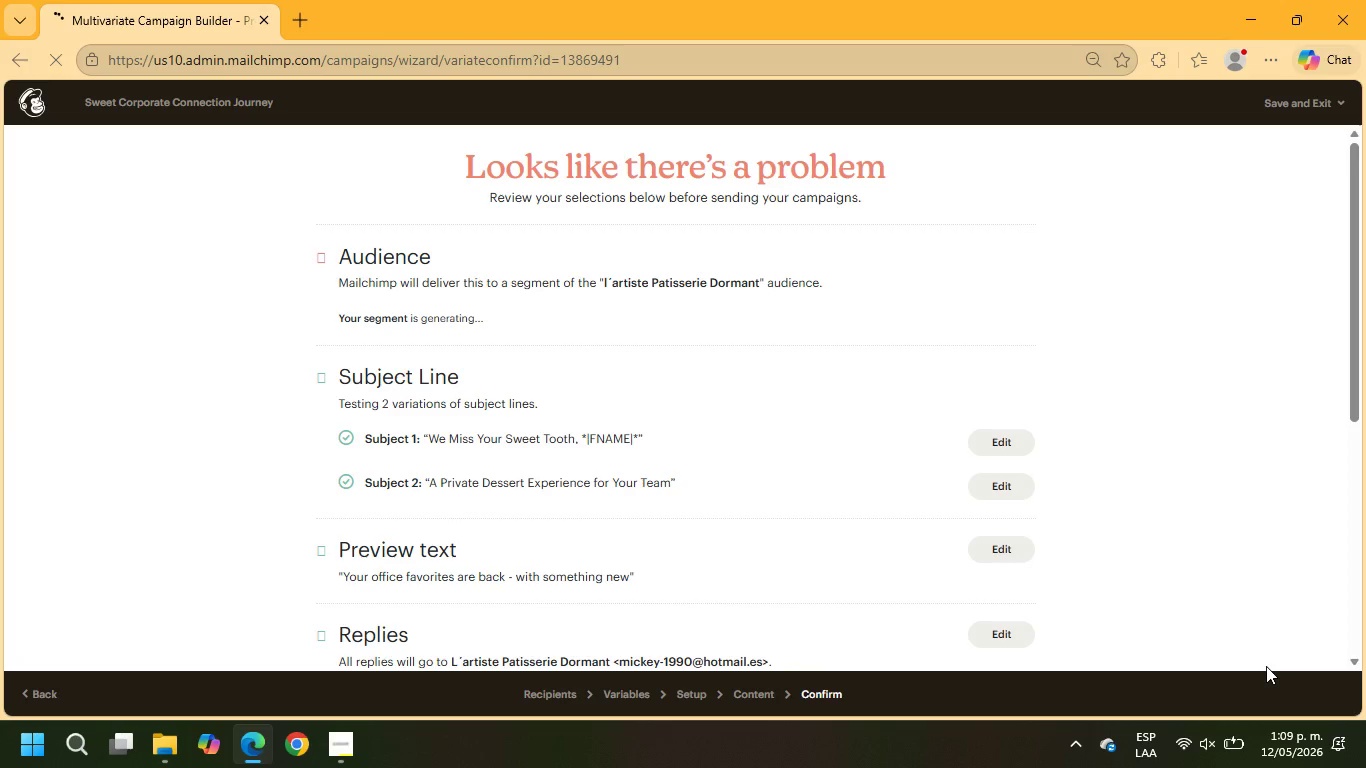 
wait(9.31)
 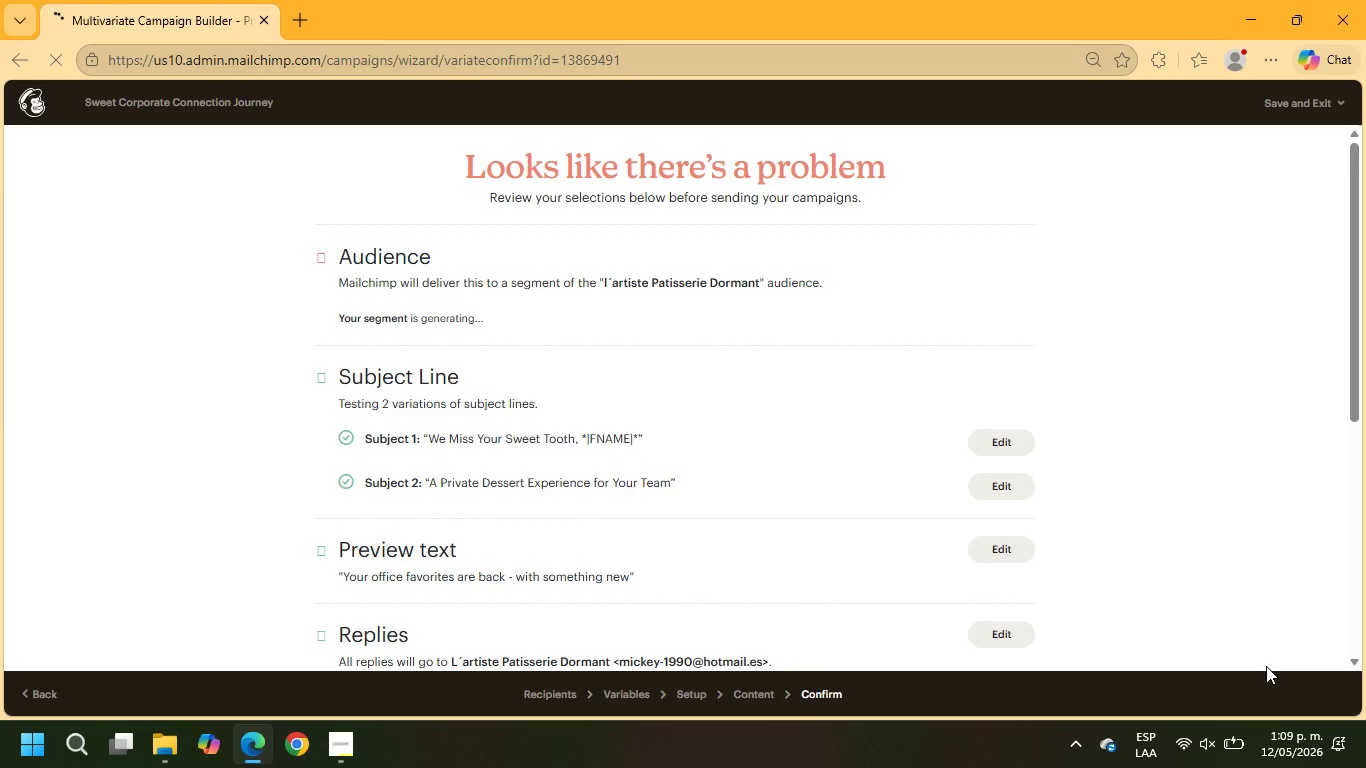 
scroll: coordinate [1022, 383], scroll_direction: down, amount: 4.0
 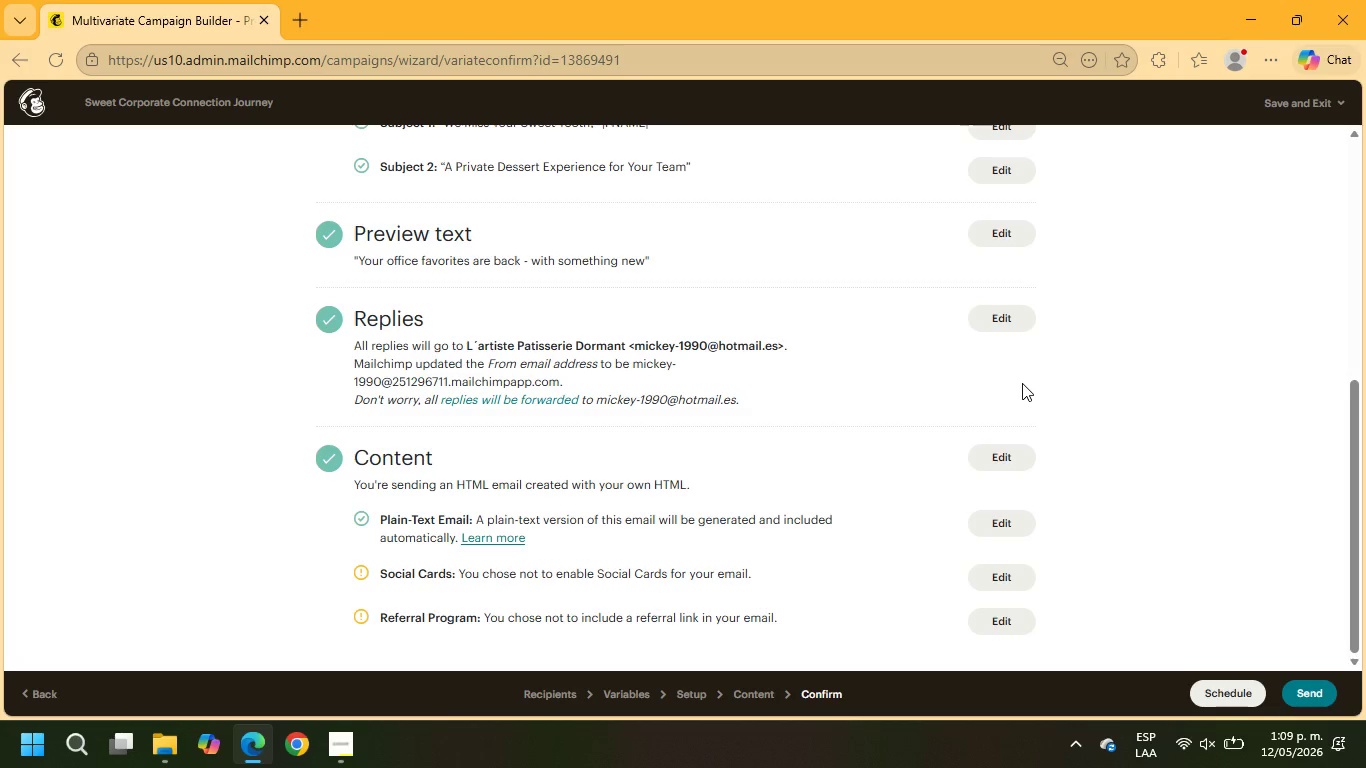 
scroll: coordinate [1022, 383], scroll_direction: up, amount: 5.0
 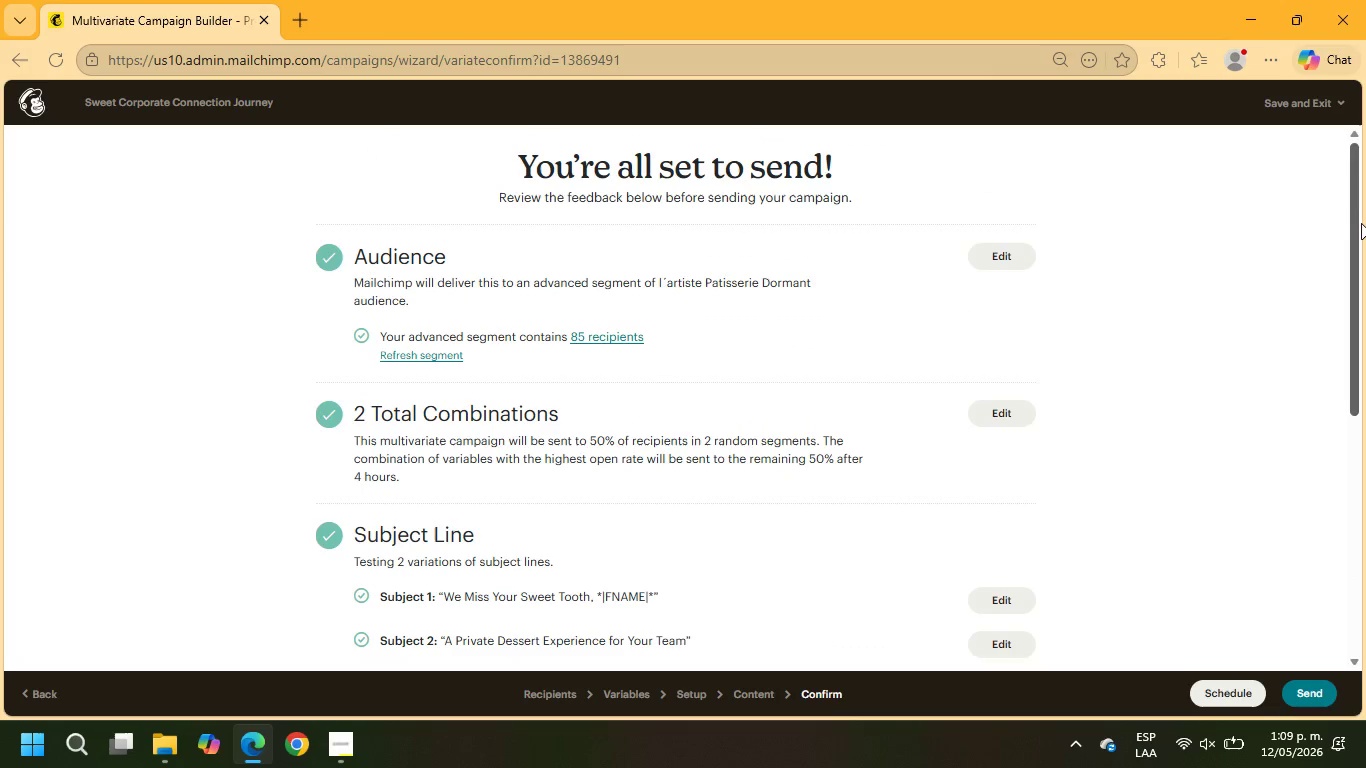 
left_click([1310, 103])
 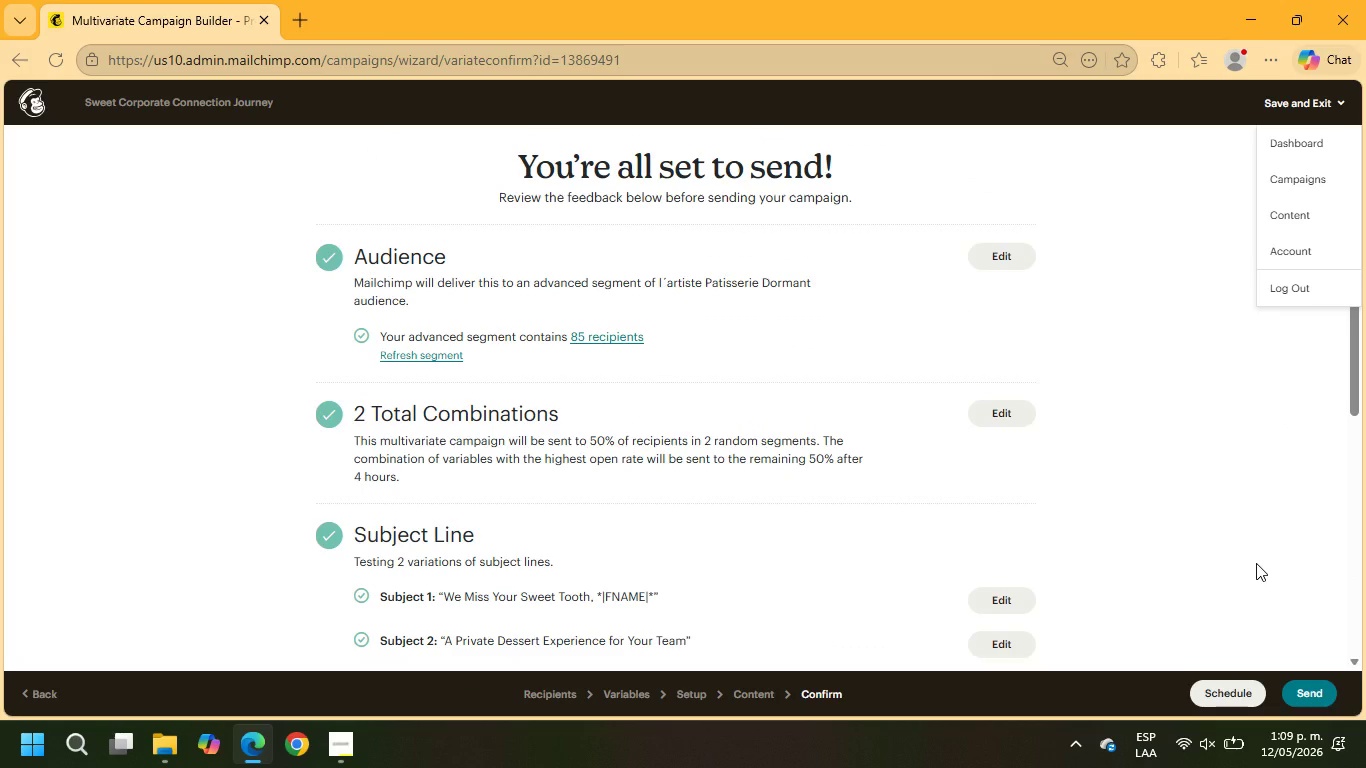 
wait(8.78)
 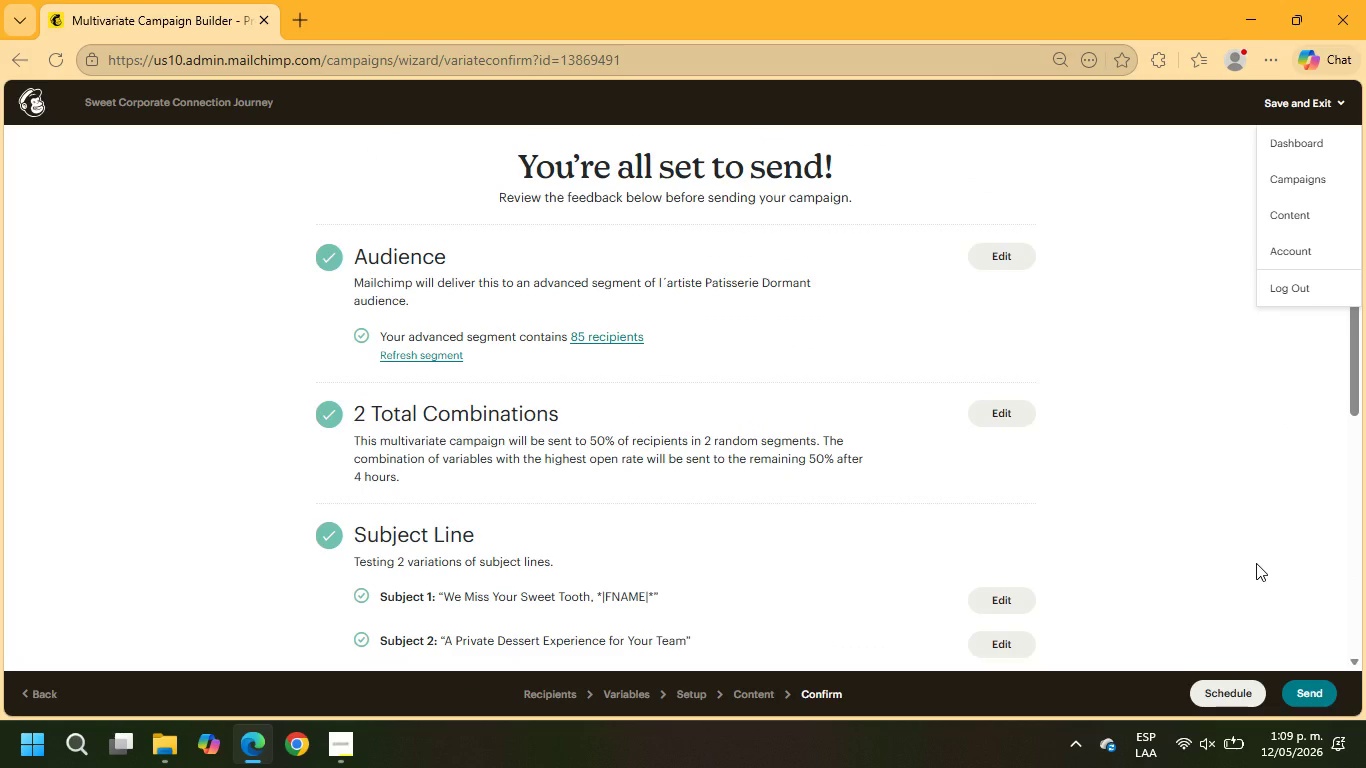 
scroll: coordinate [1147, 447], scroll_direction: down, amount: 7.0
 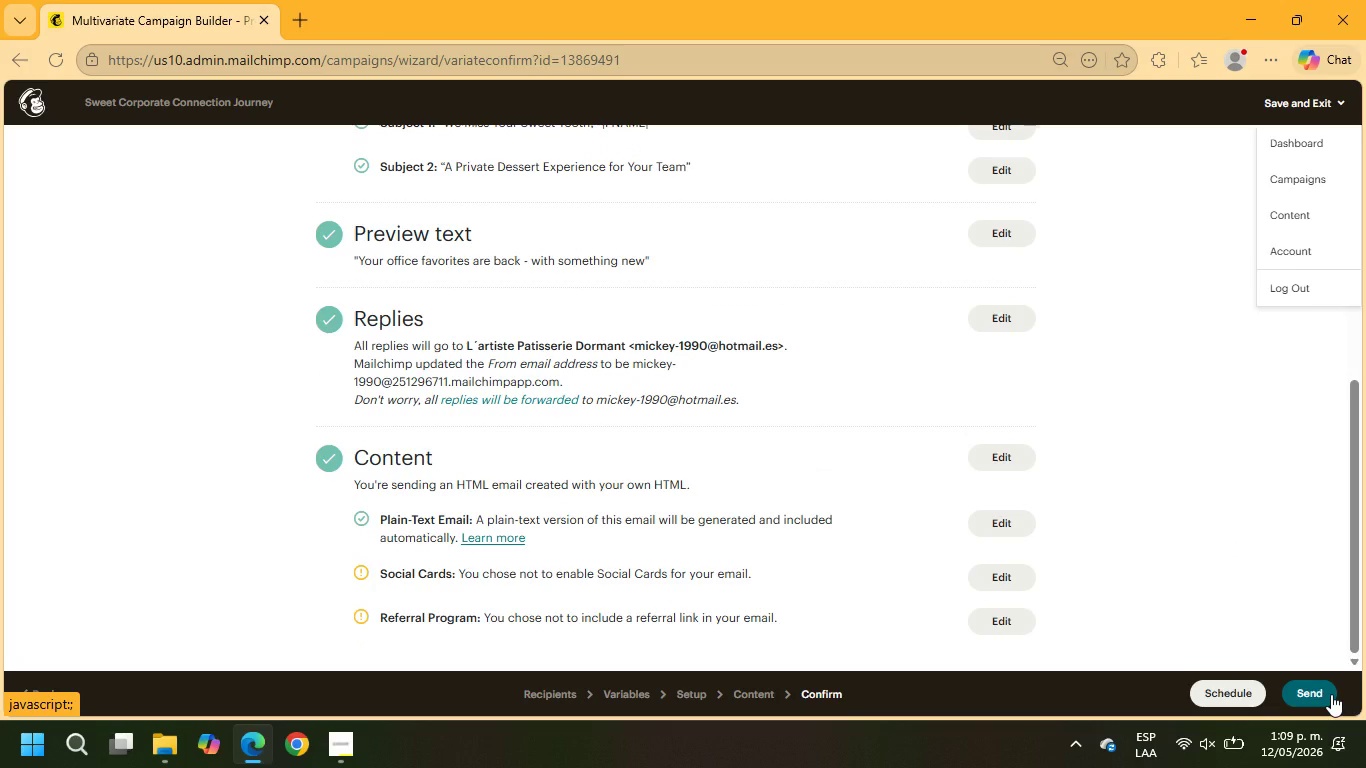 
wait(5.49)
 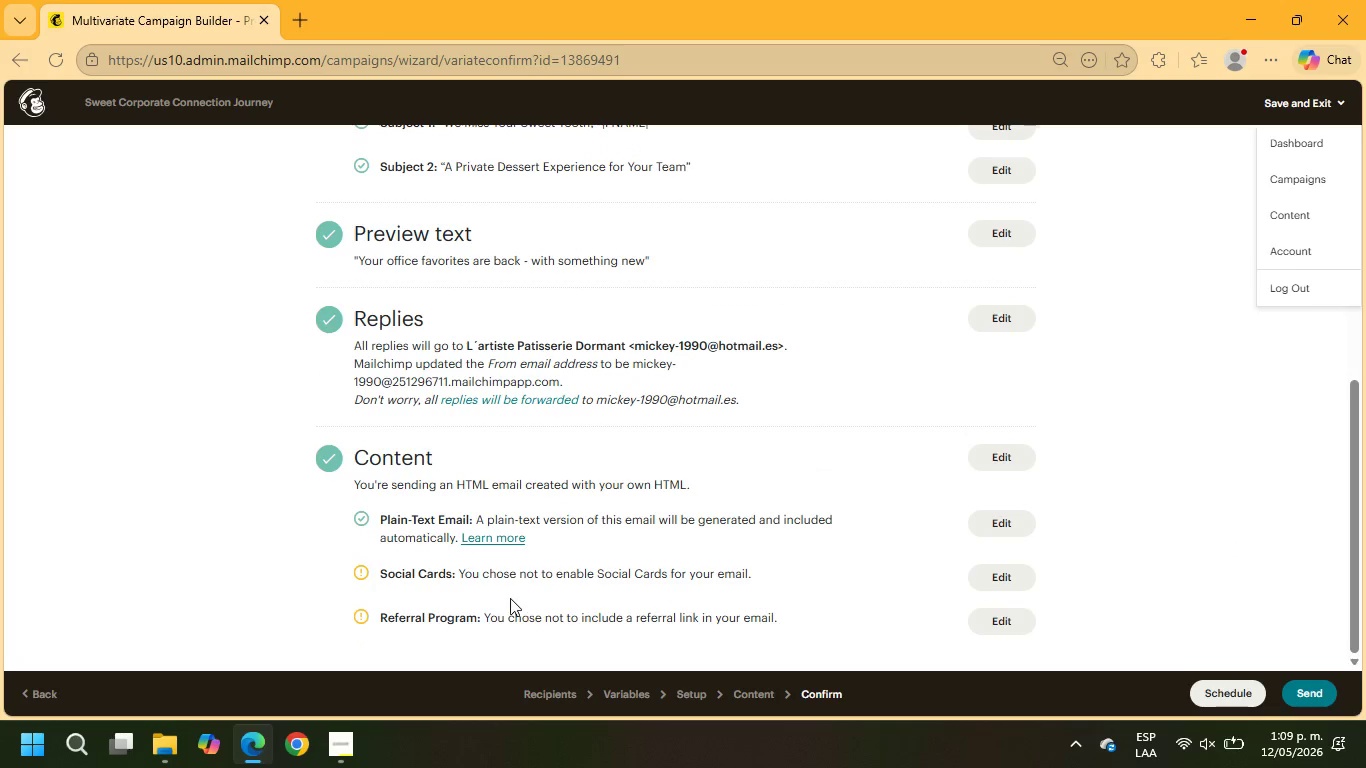 
left_click([32, 97])
 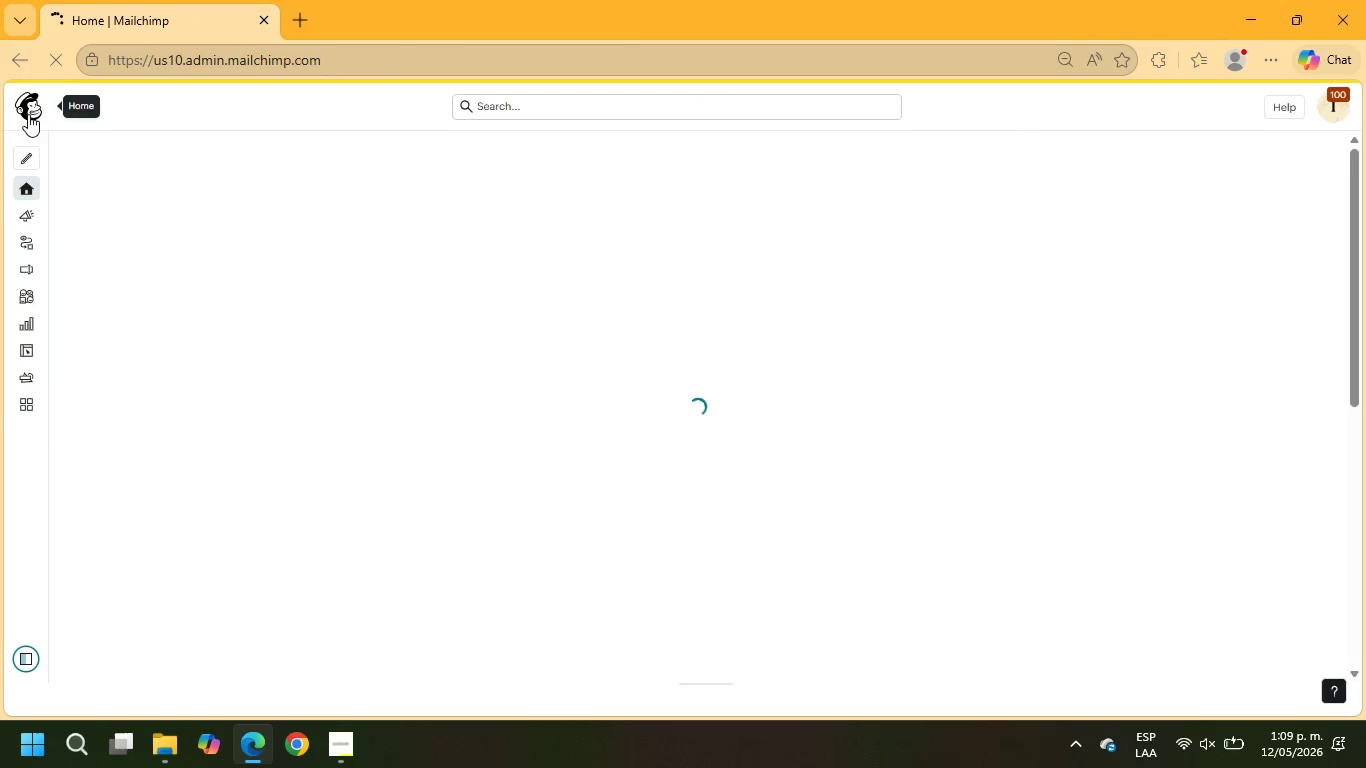 
left_click([42, 238])
 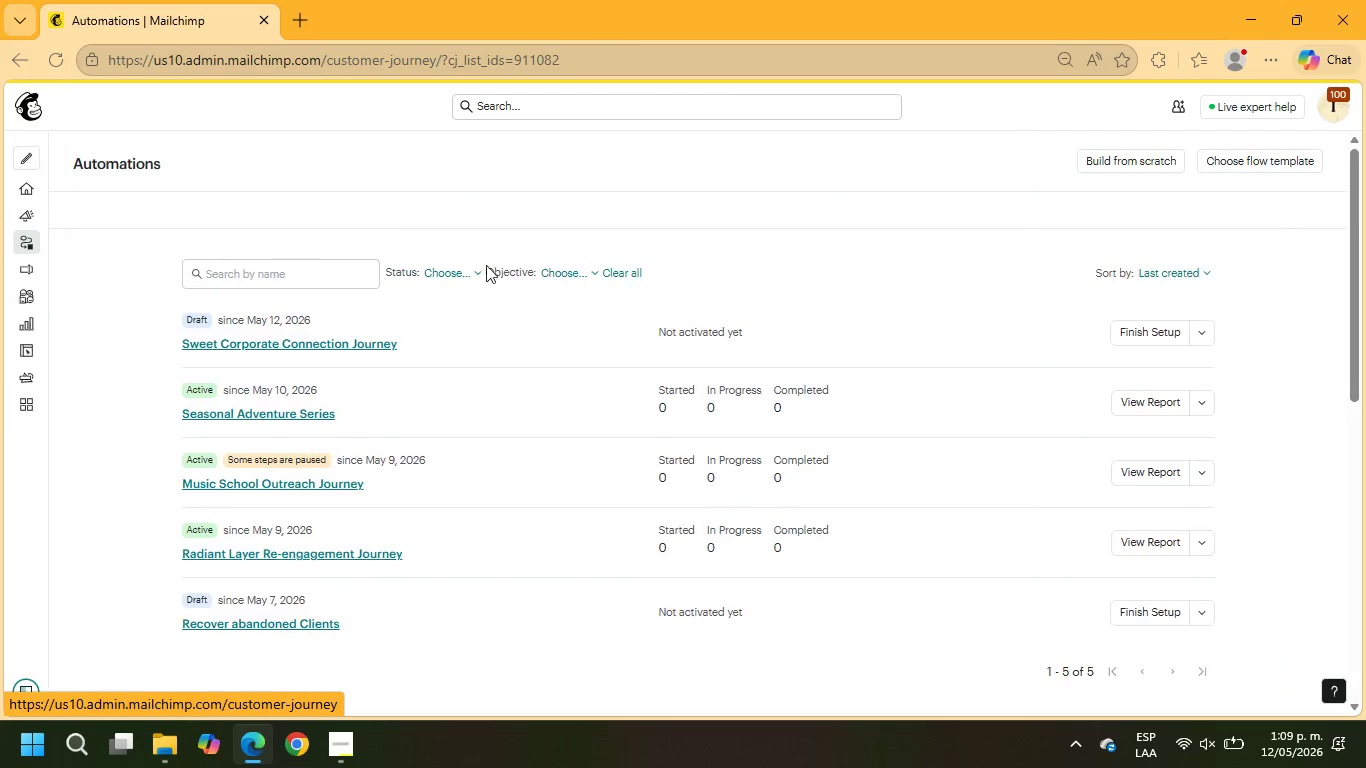 
wait(5.88)
 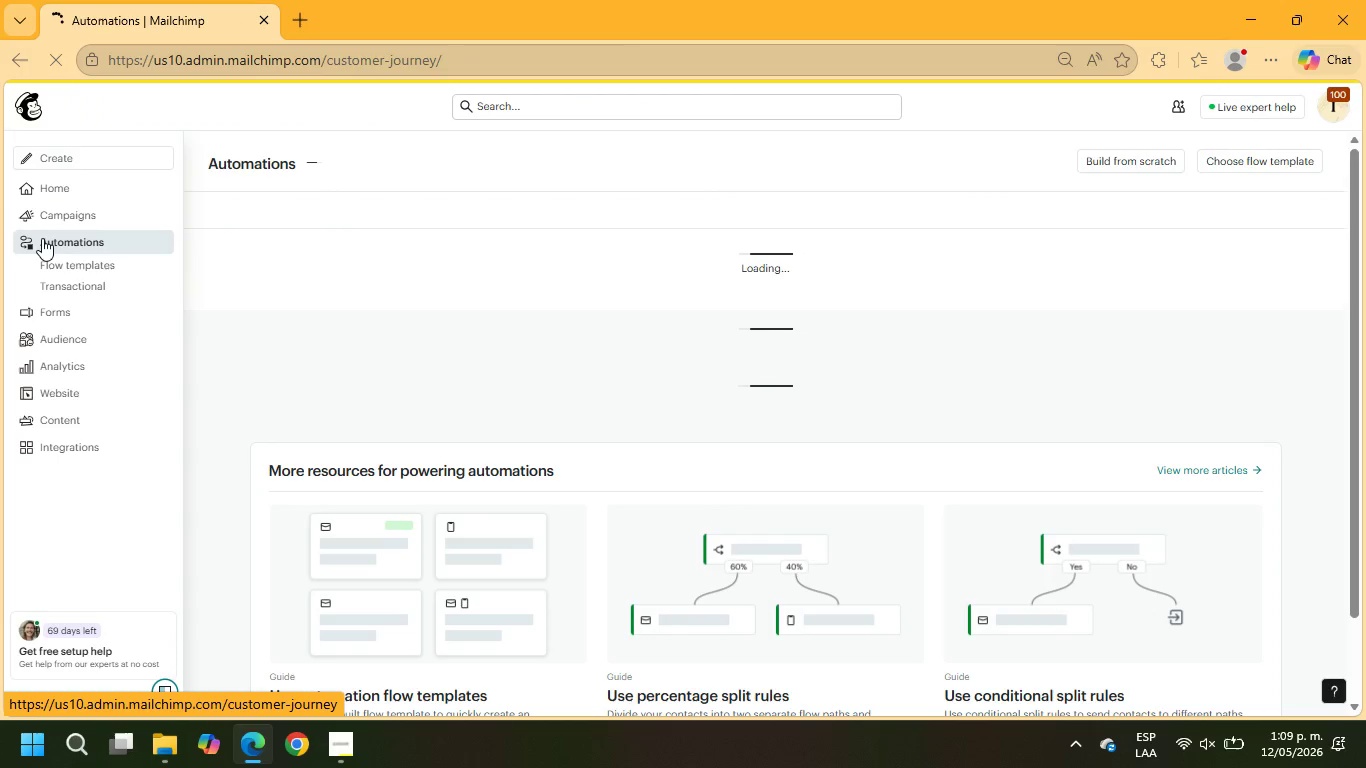 
left_click([301, 341])
 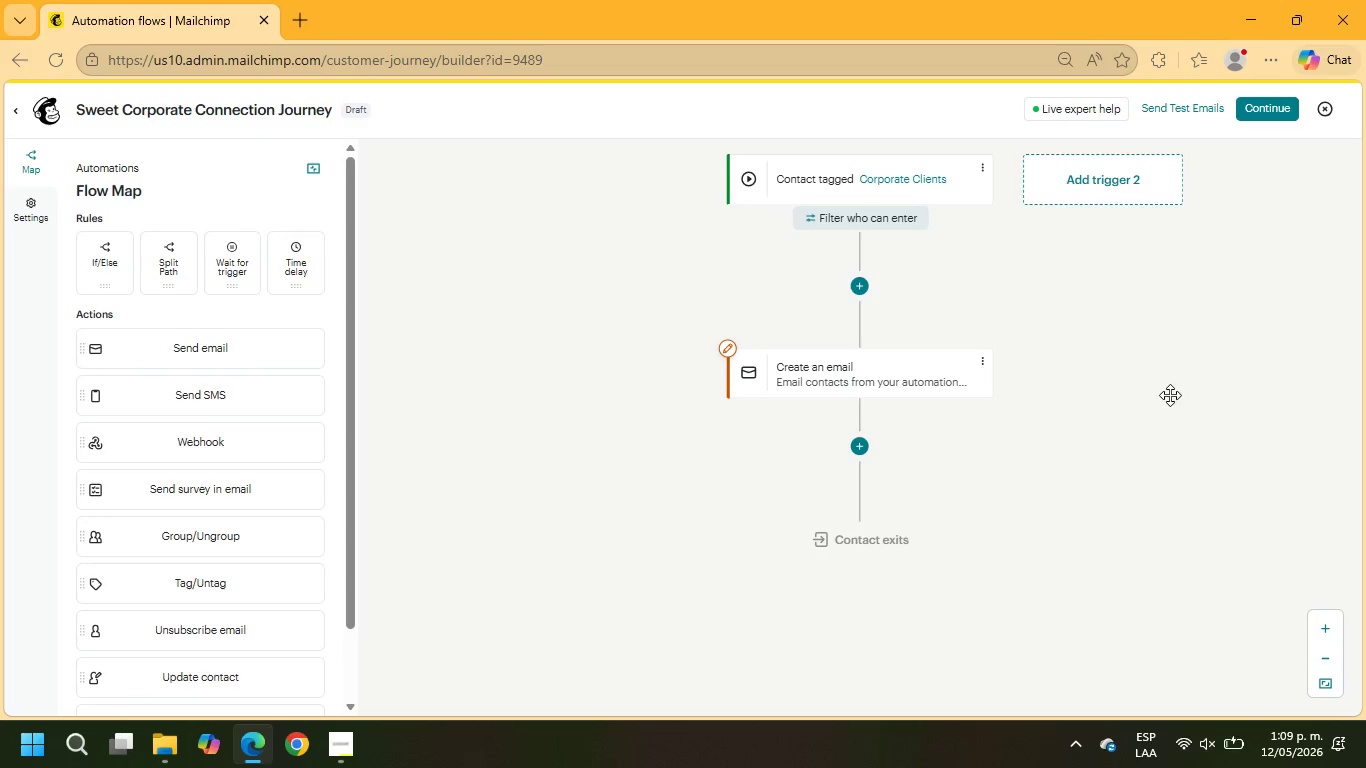 
left_click([979, 365])
 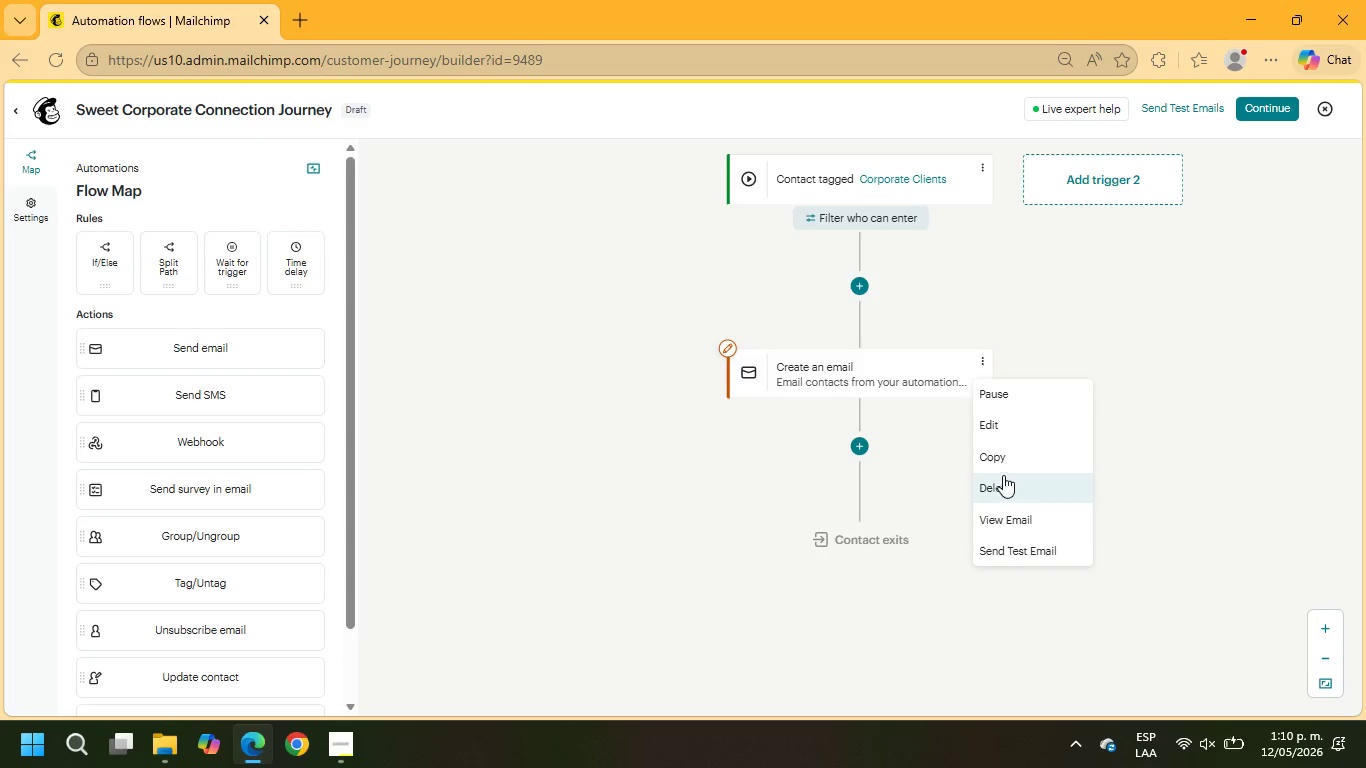 
left_click([989, 417])
 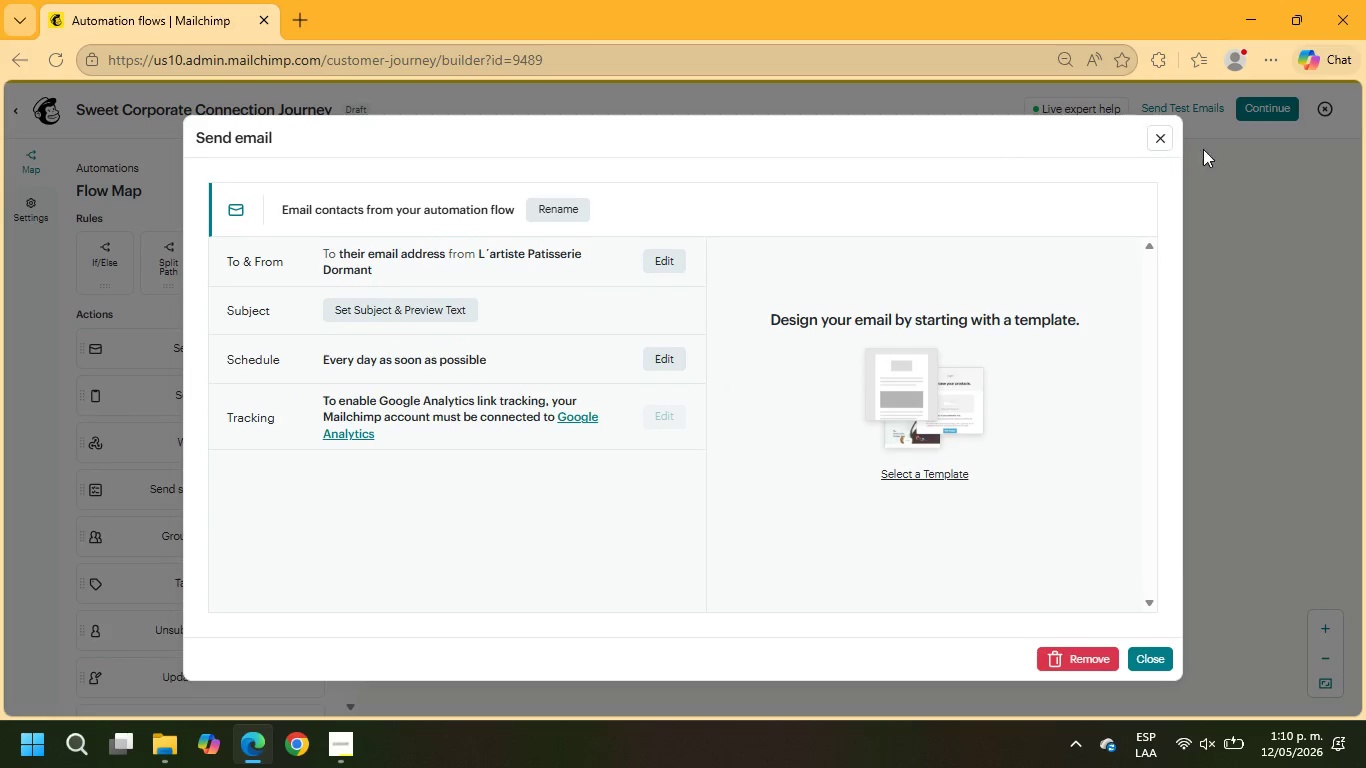 
left_click([939, 472])
 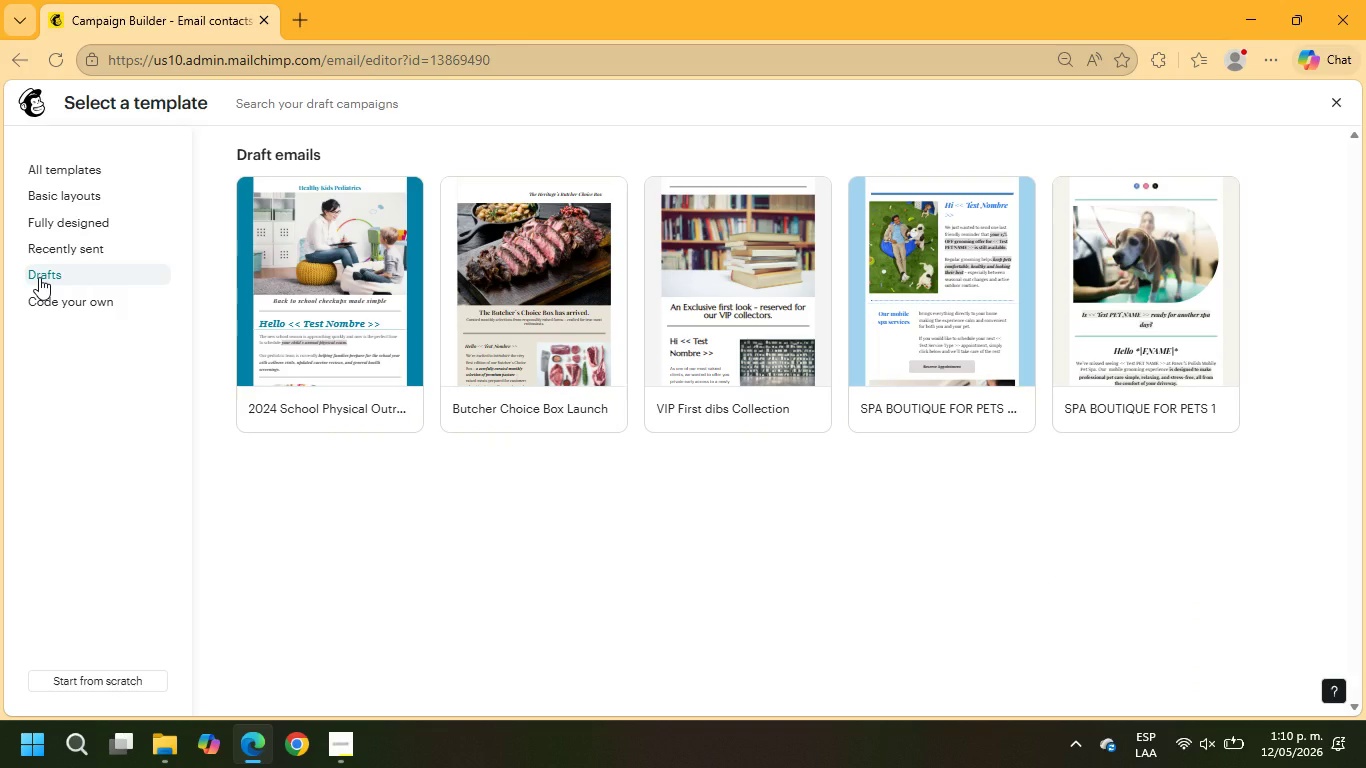 
wait(14.52)
 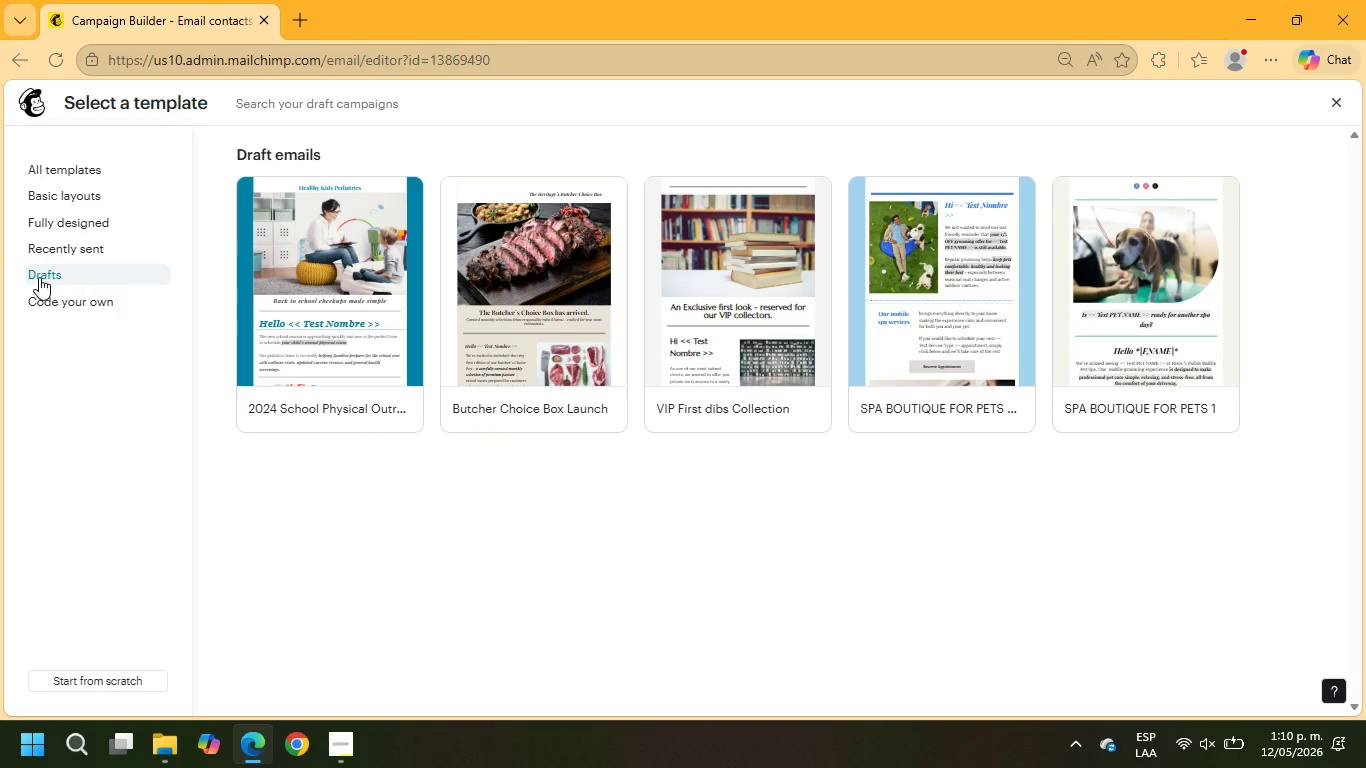 
left_click([69, 205])
 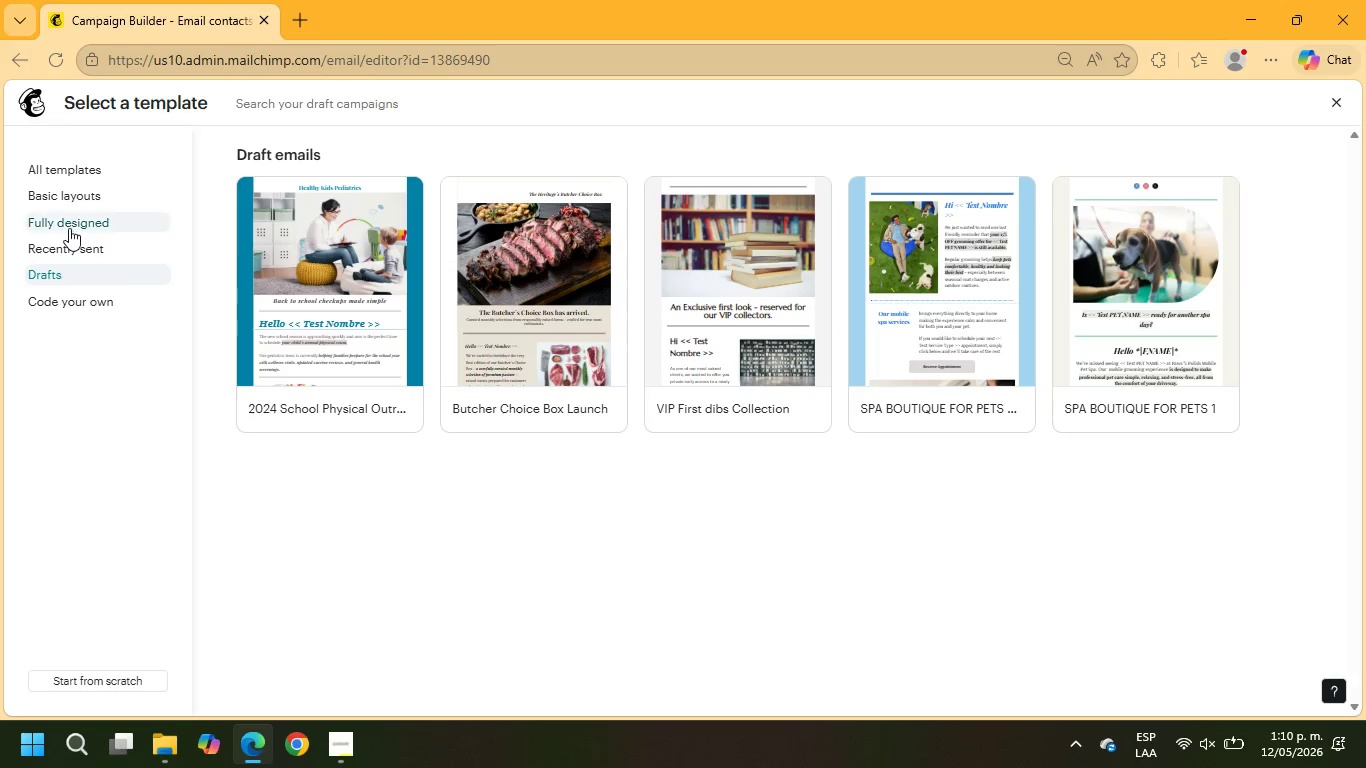 
left_click([69, 228])
 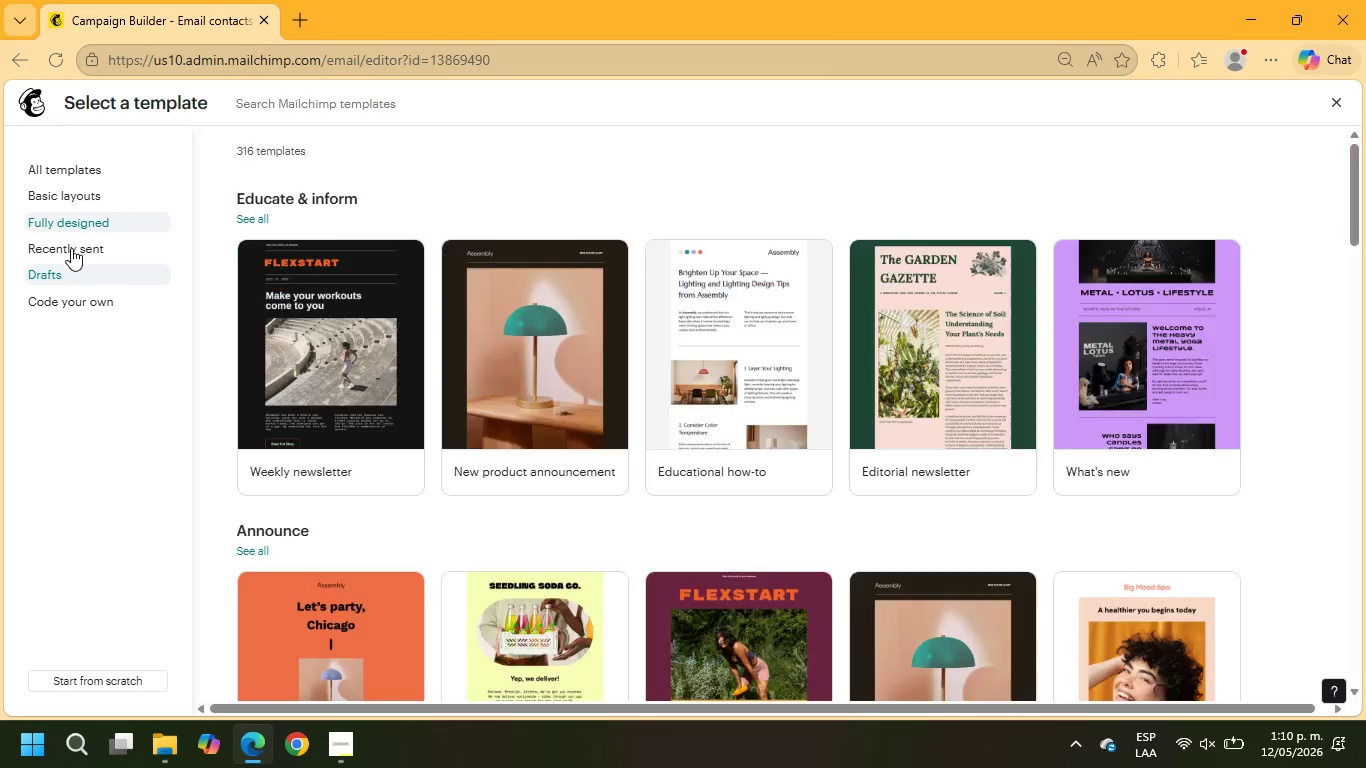 
left_click([71, 248])
 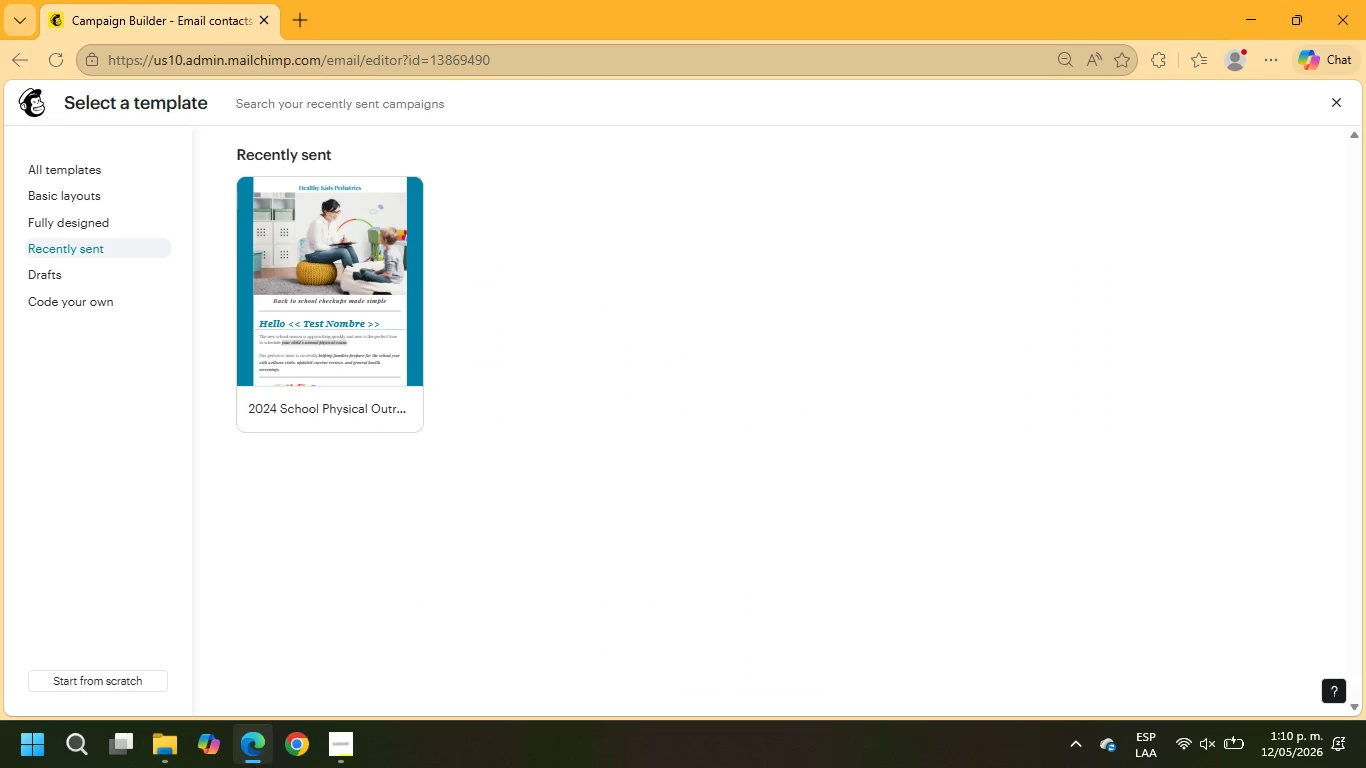 
left_click([267, 746])
 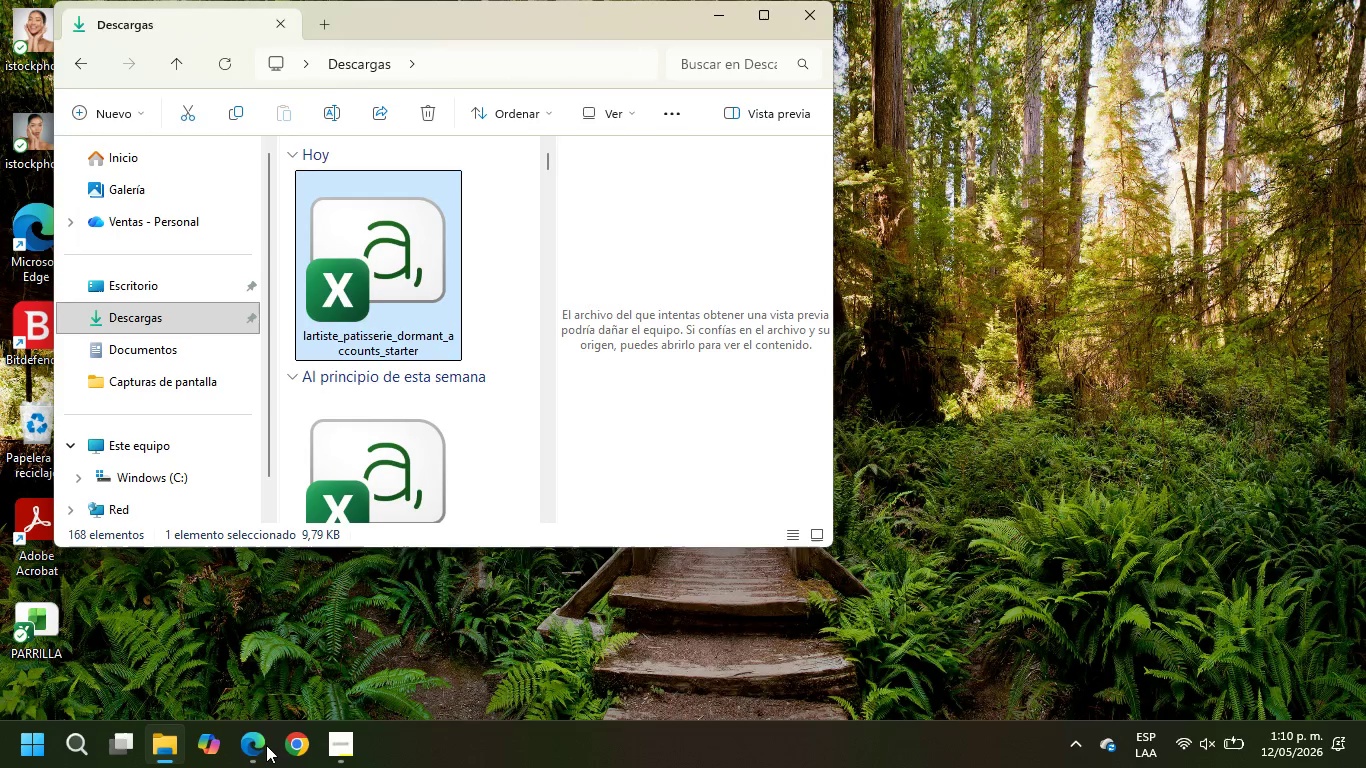 
left_click([266, 745])
 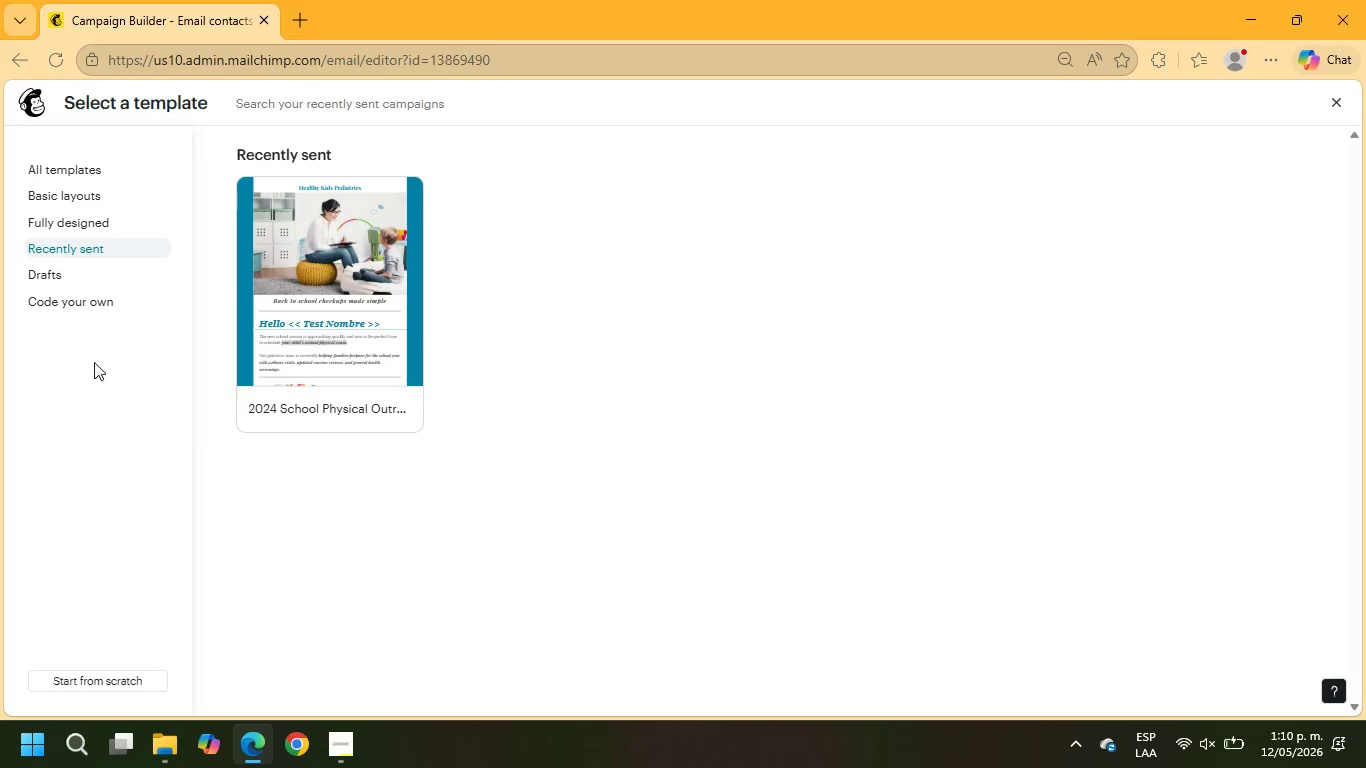 
left_click([35, 93])
 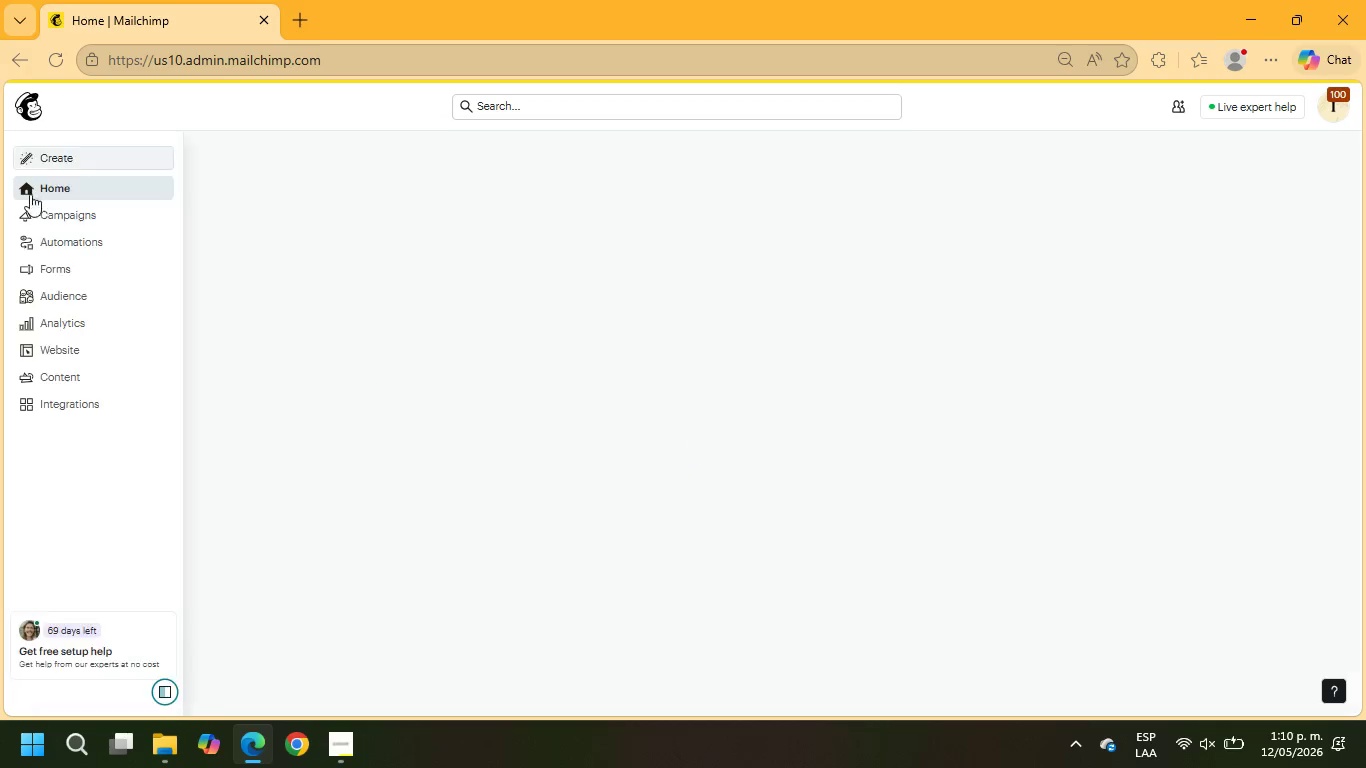 
mouse_move([53, 226])
 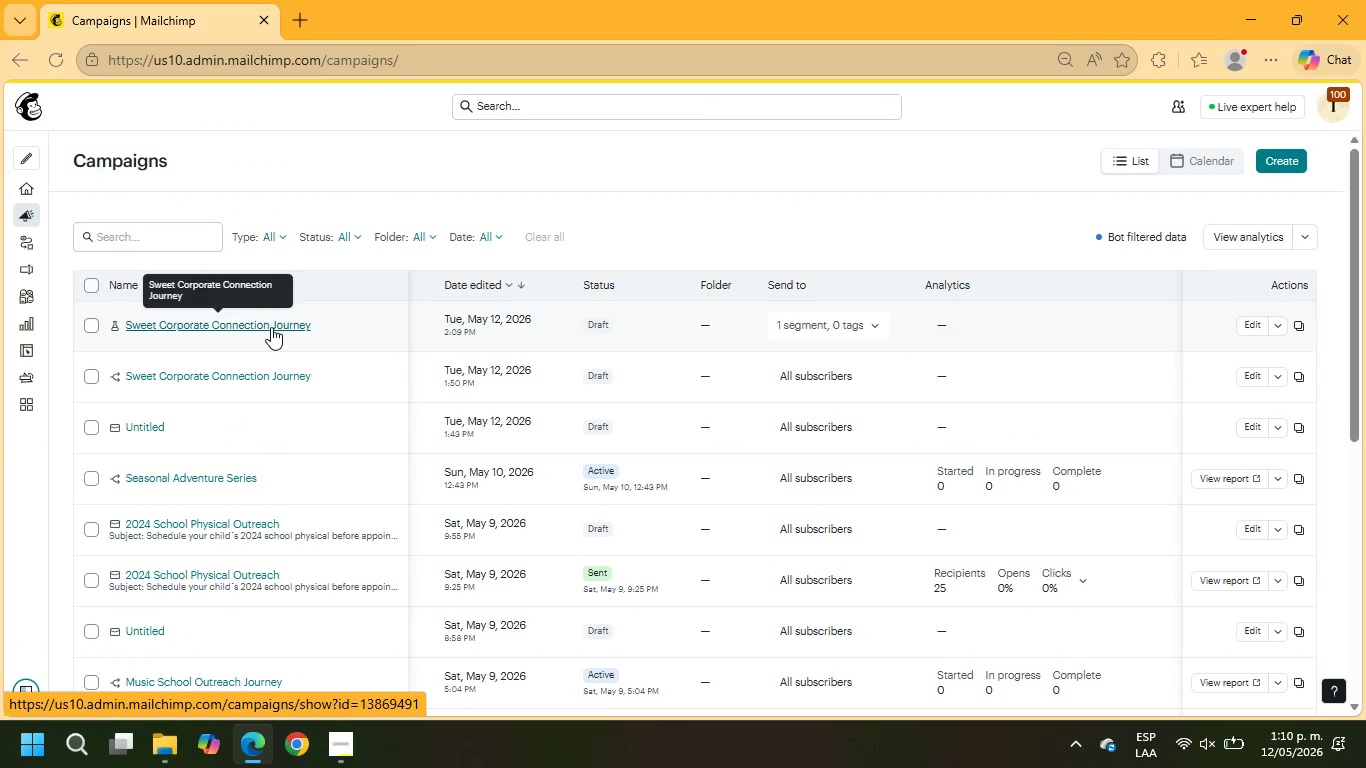 
left_click([269, 325])
 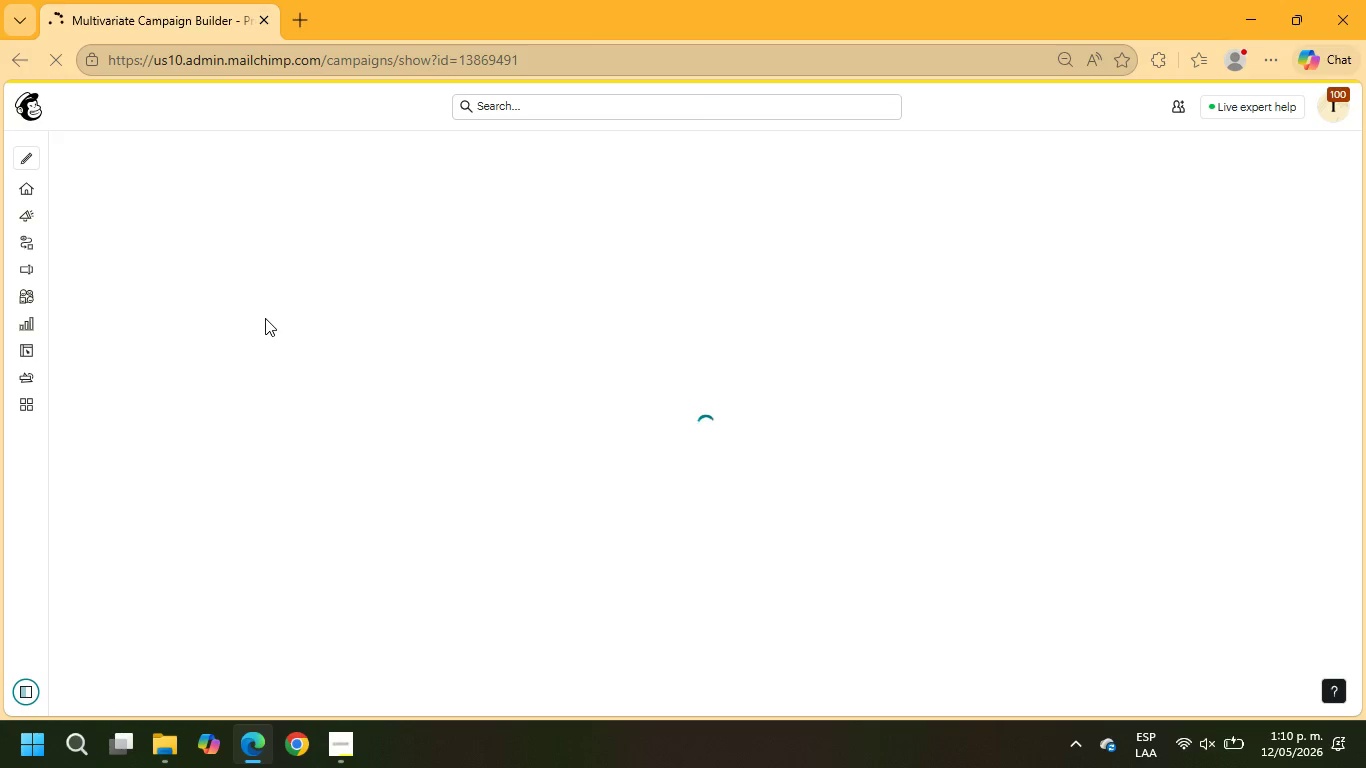 
wait(6.72)
 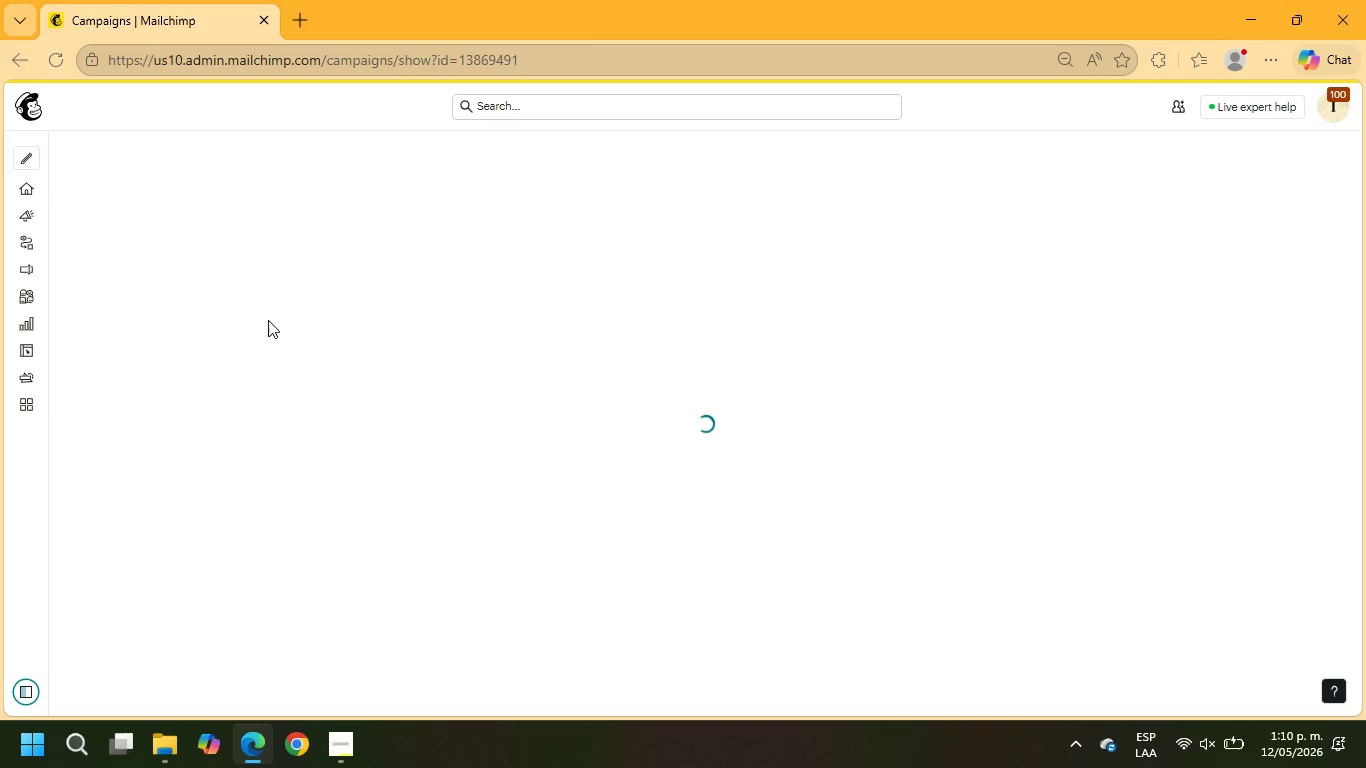 
left_click([329, 739])